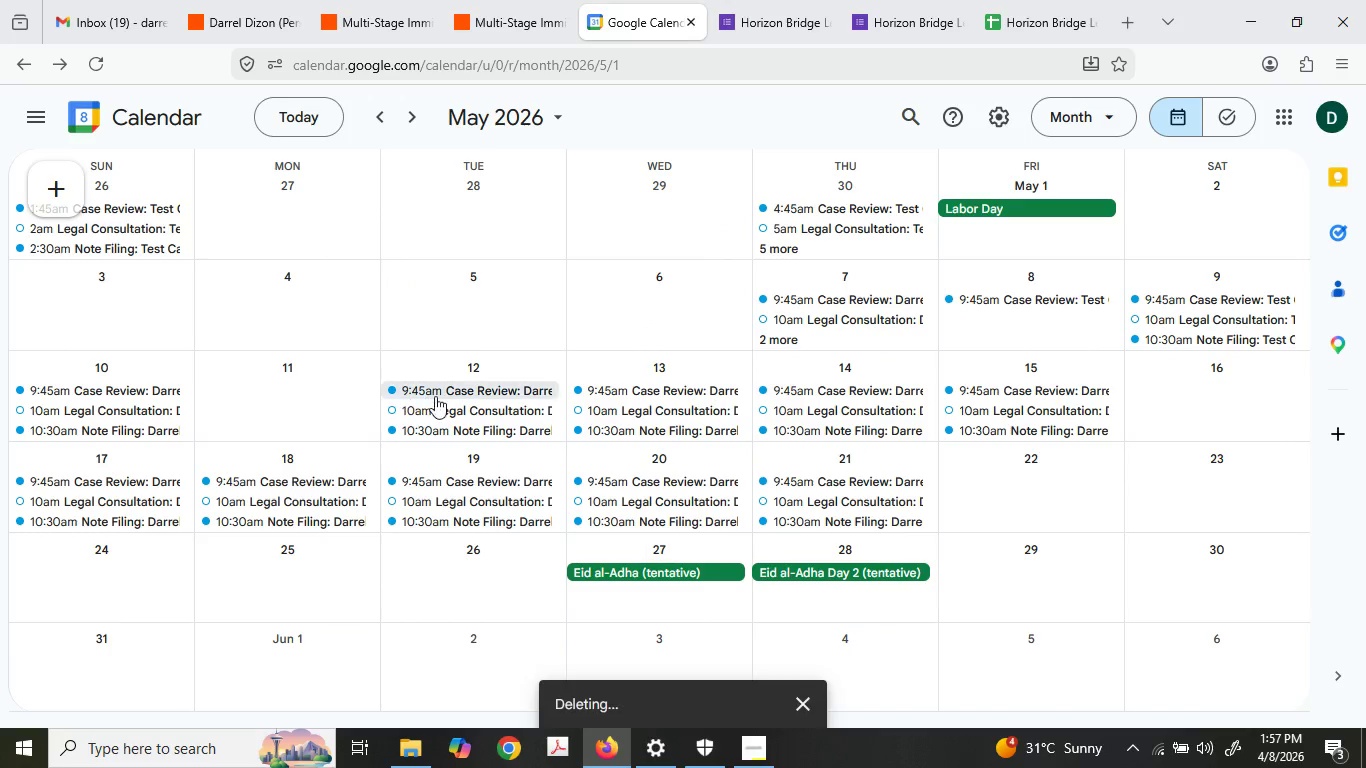 
left_click([438, 386])
 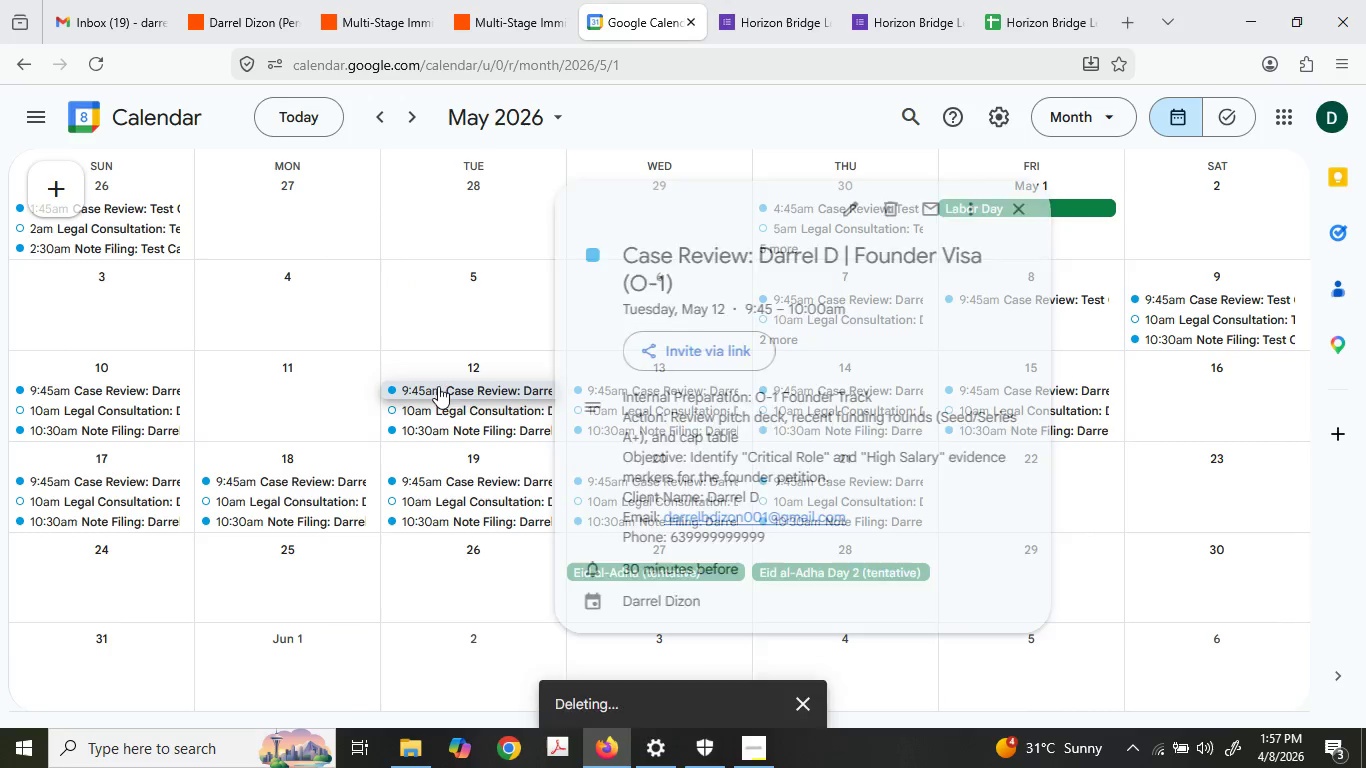 
key(Delete)
 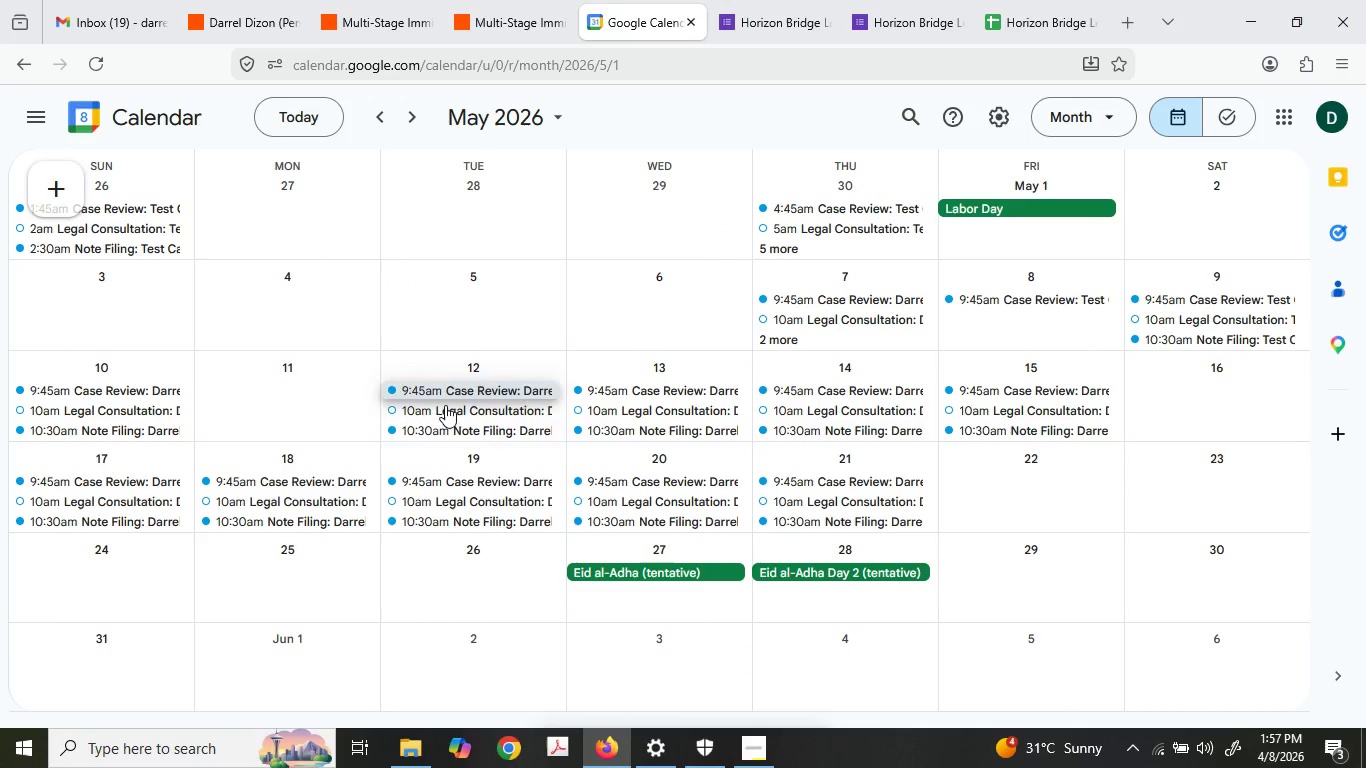 
left_click([445, 408])
 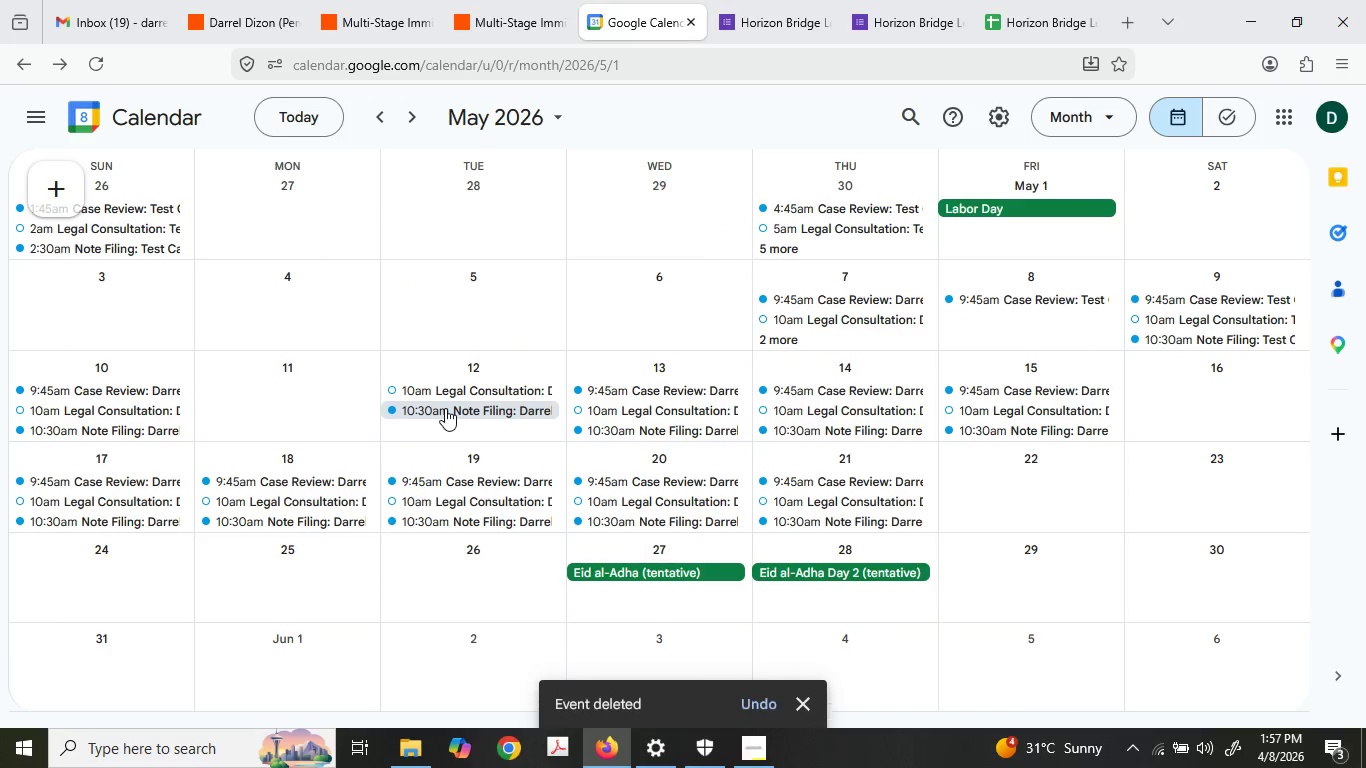 
key(Delete)
 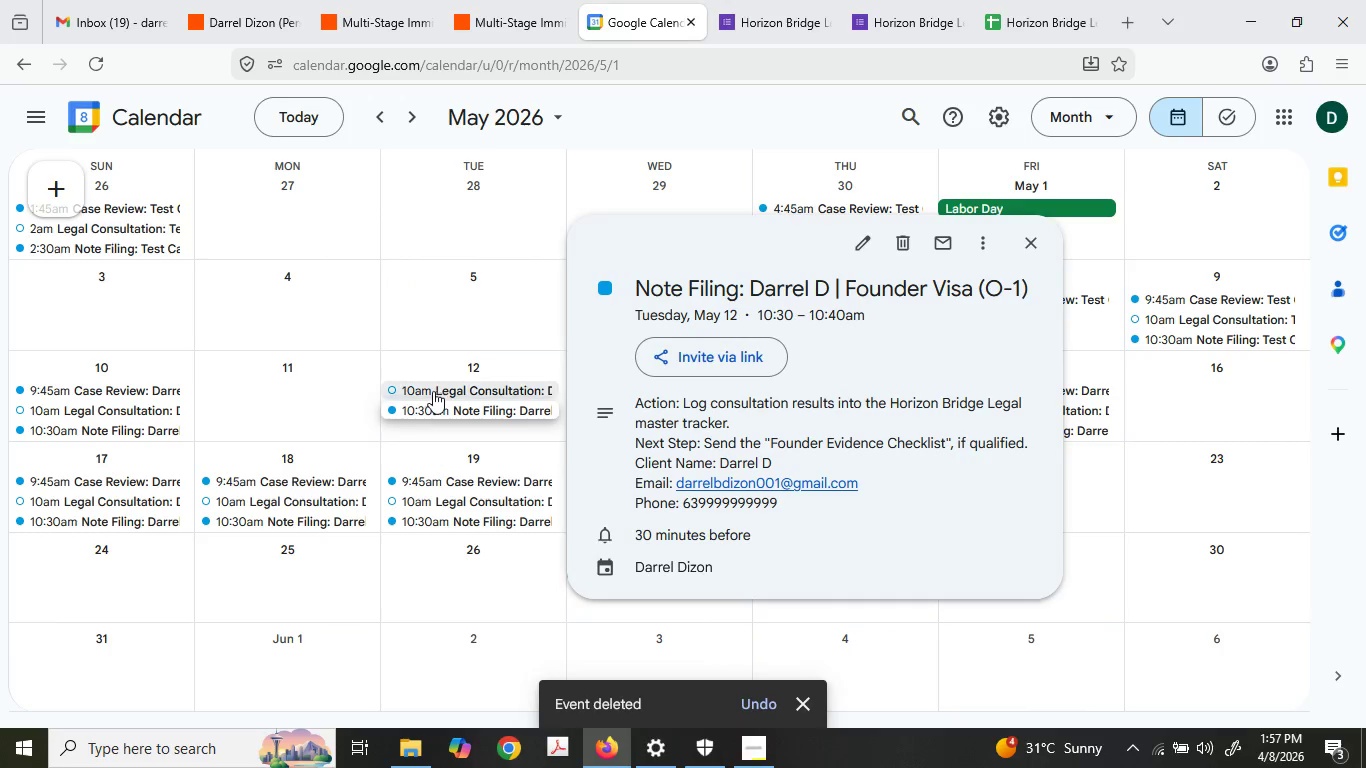 
left_click([432, 390])
 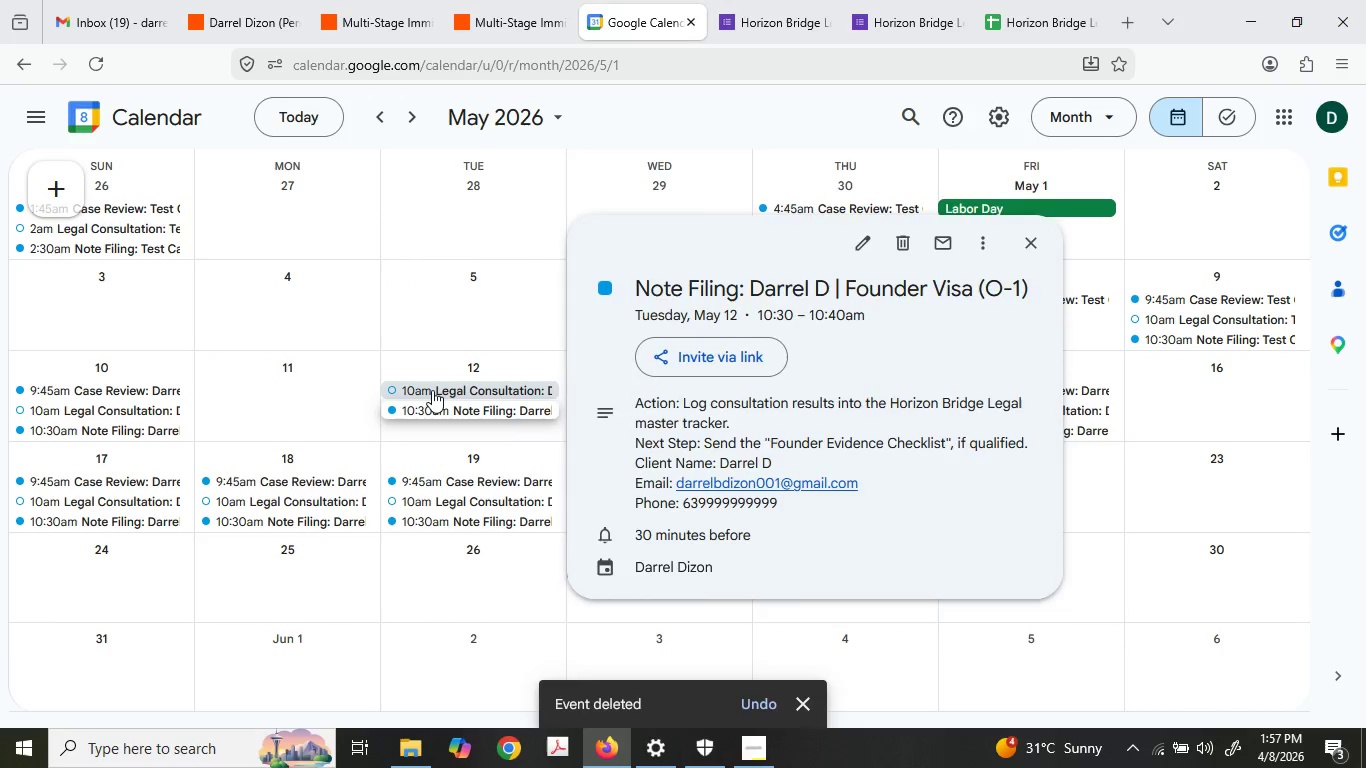 
key(Delete)
 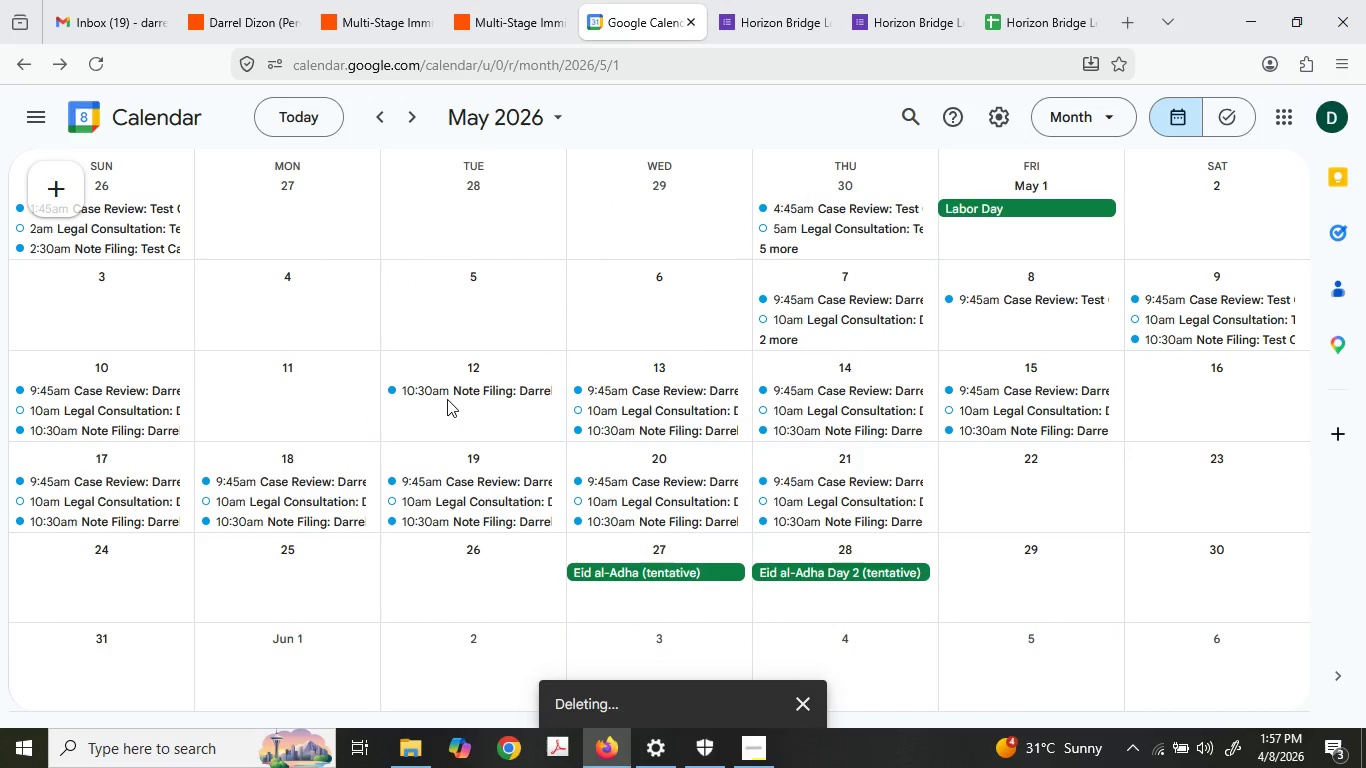 
left_click([440, 395])
 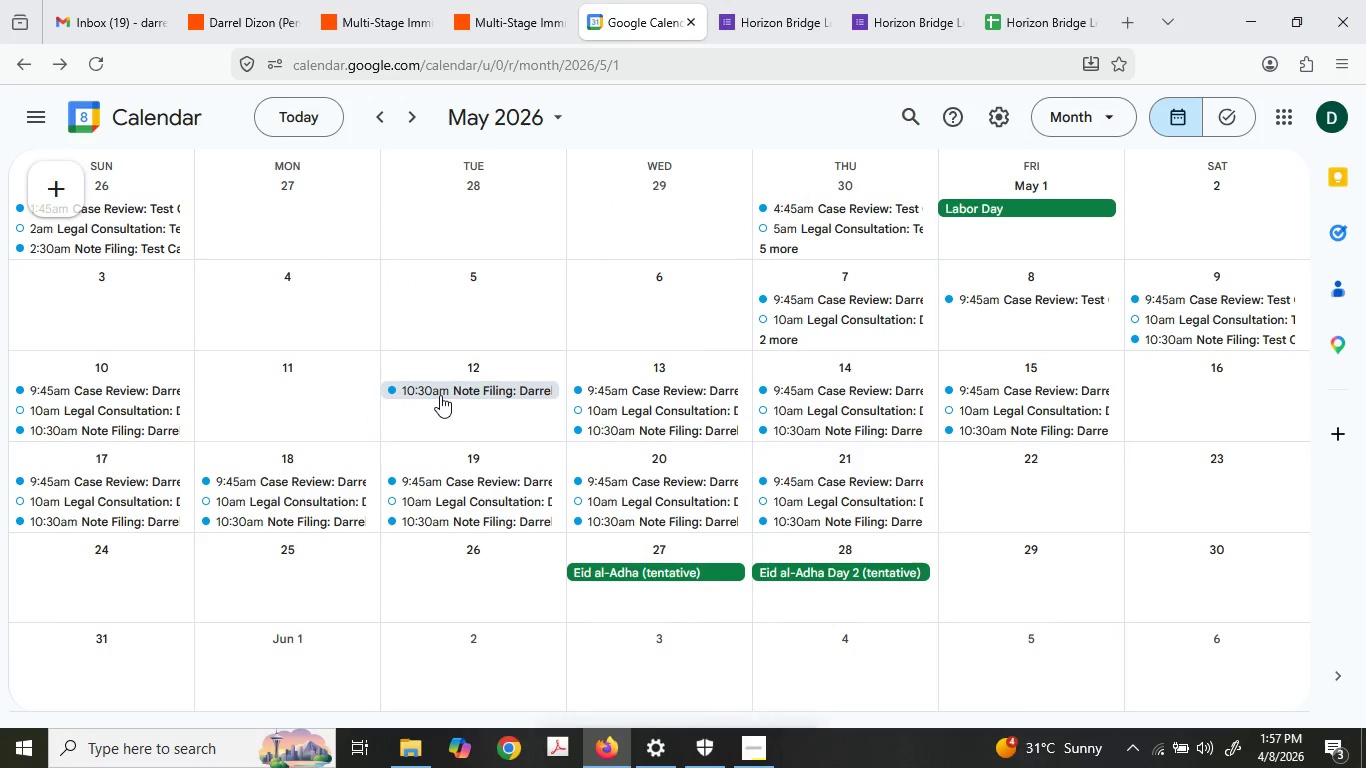 
key(Delete)
 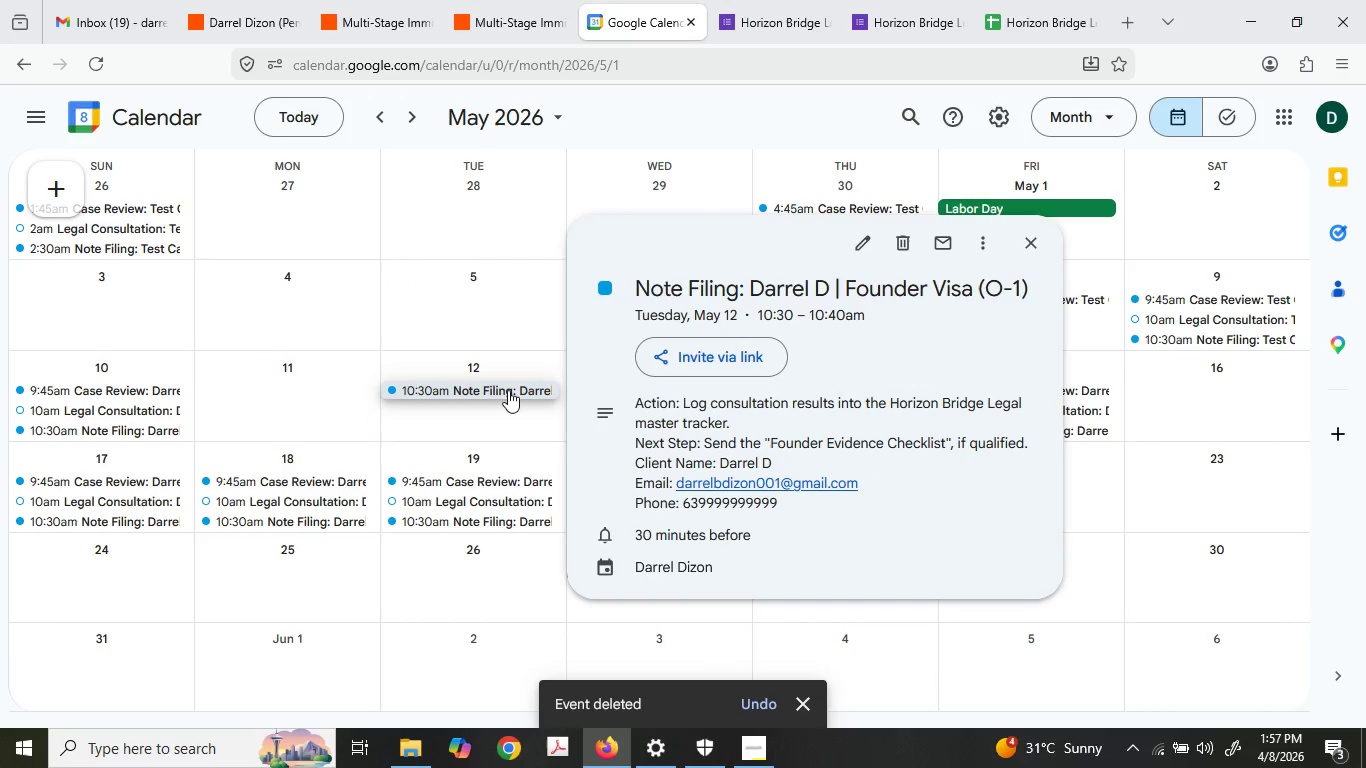 
left_click([508, 390])
 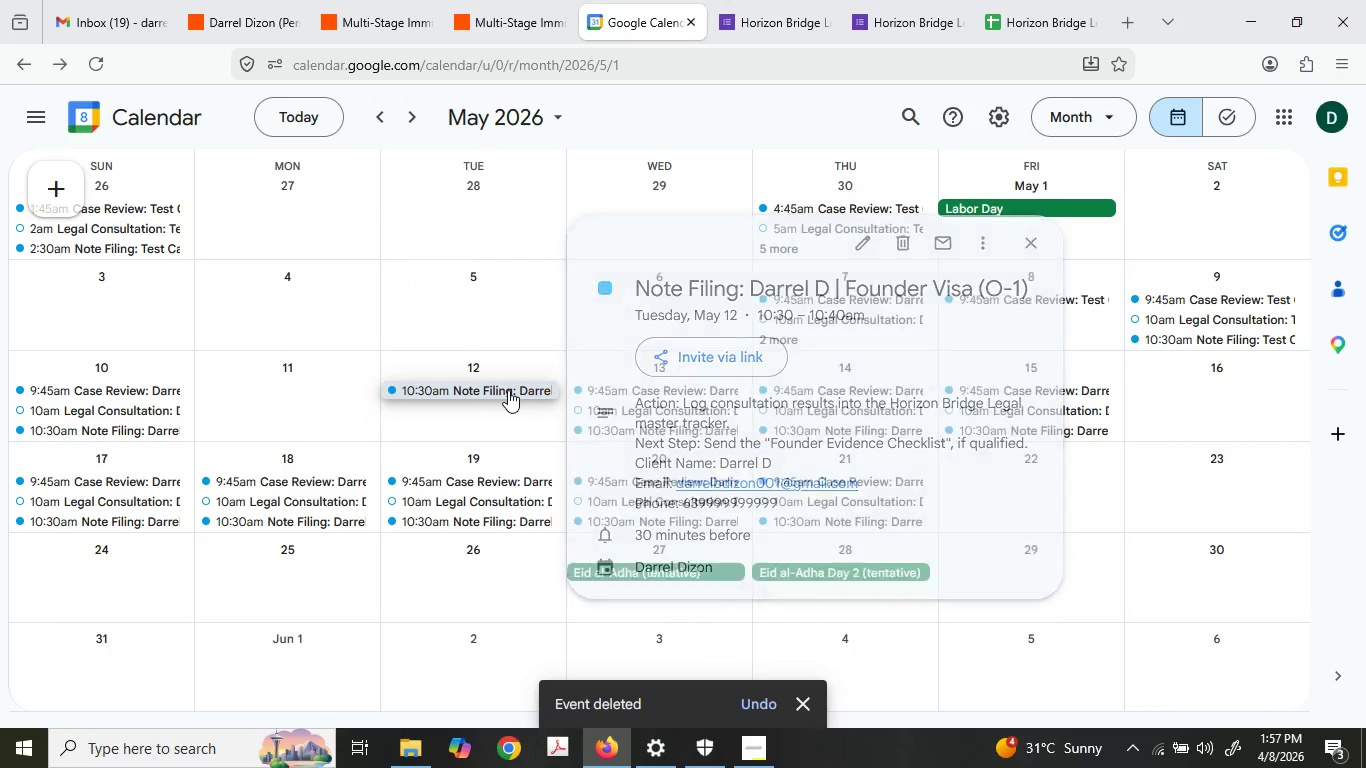 
key(Delete)
 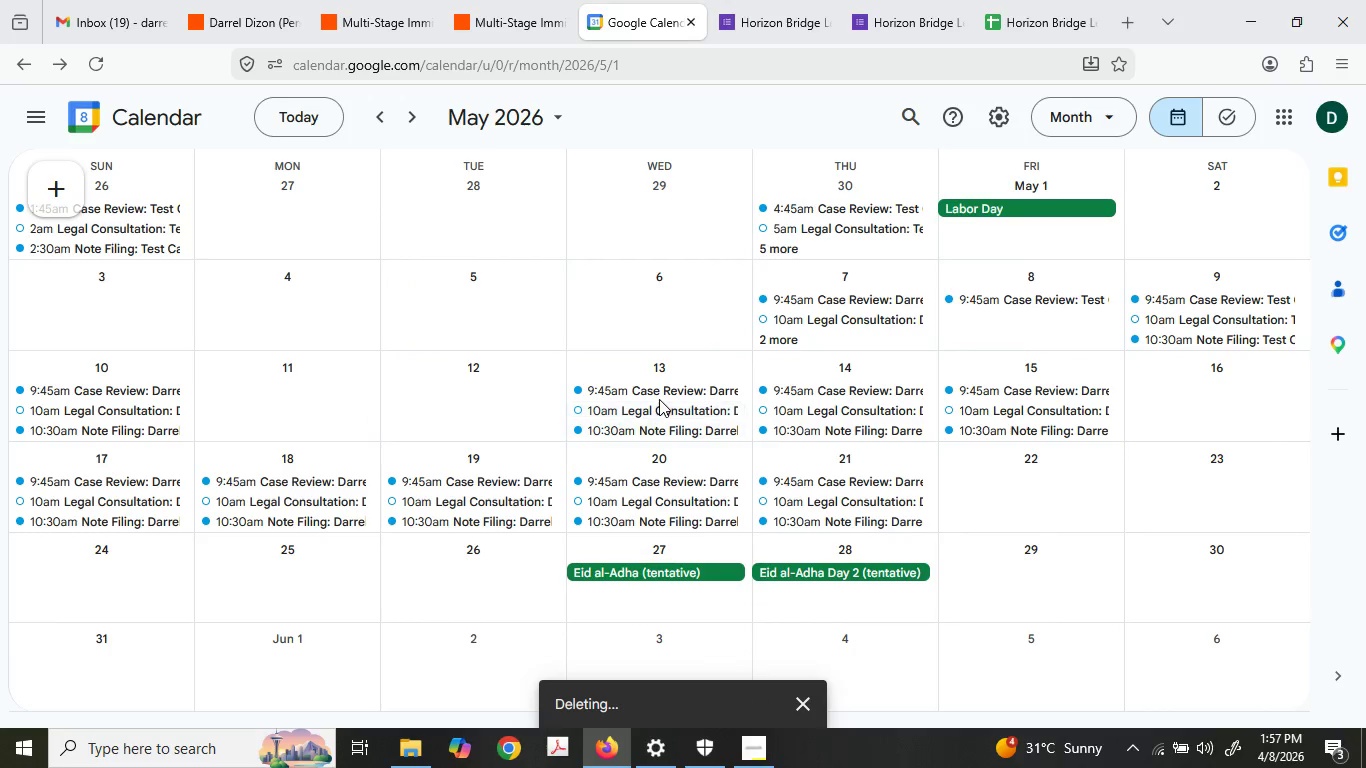 
left_click([657, 397])
 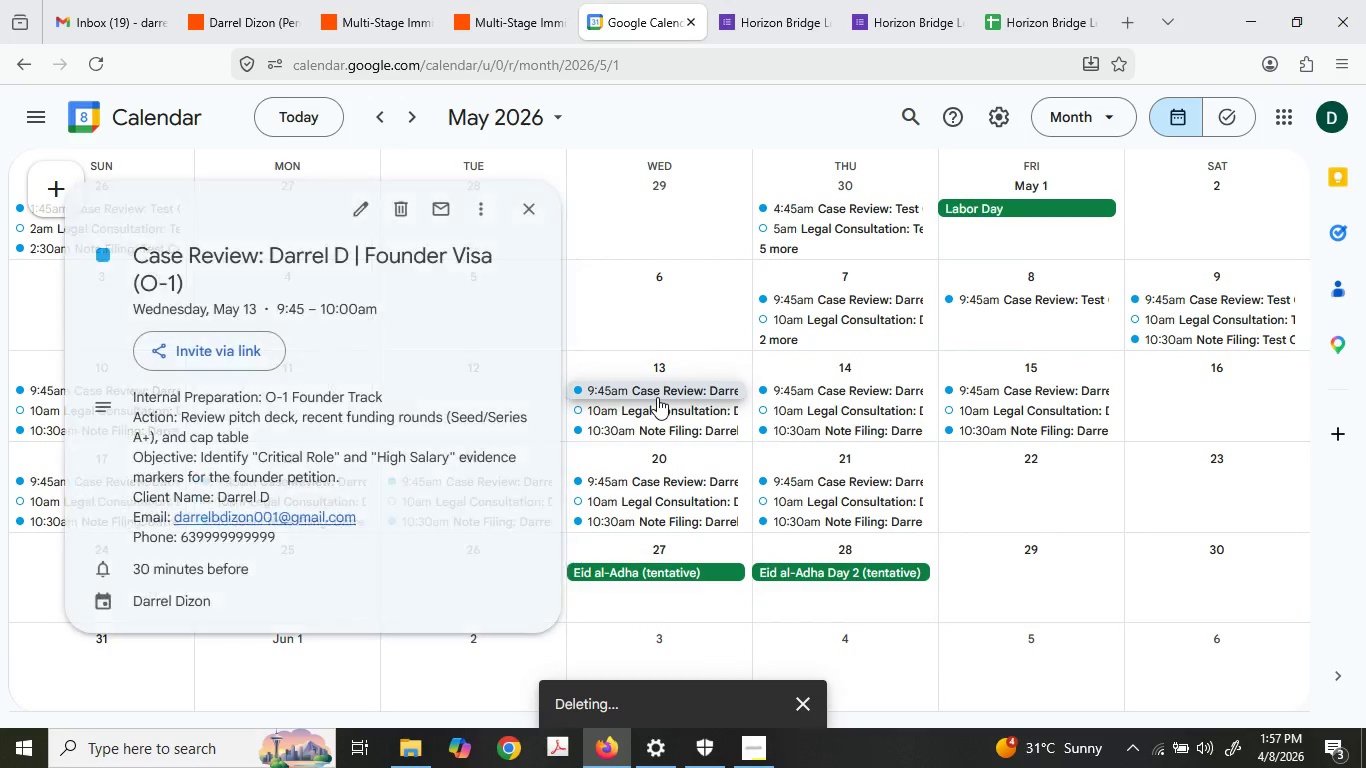 
key(Delete)
 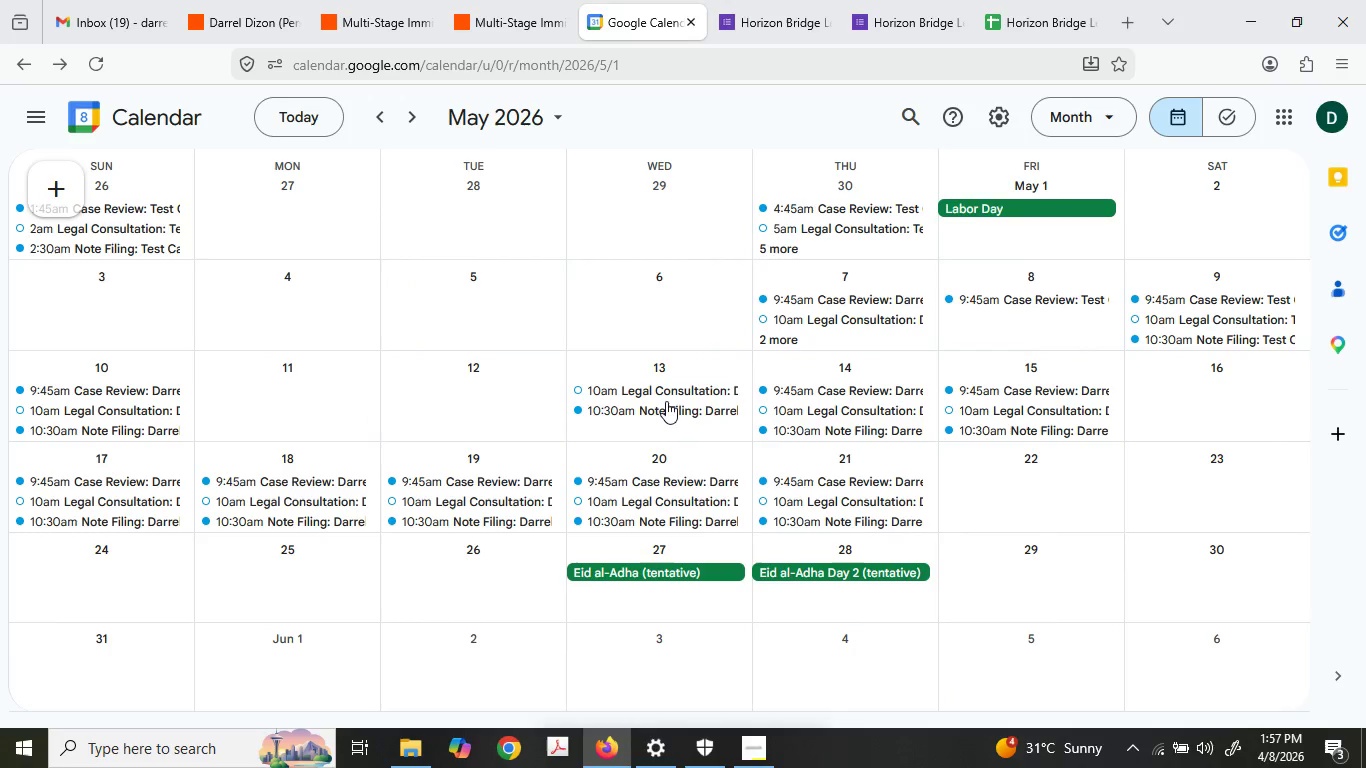 
left_click([666, 401])
 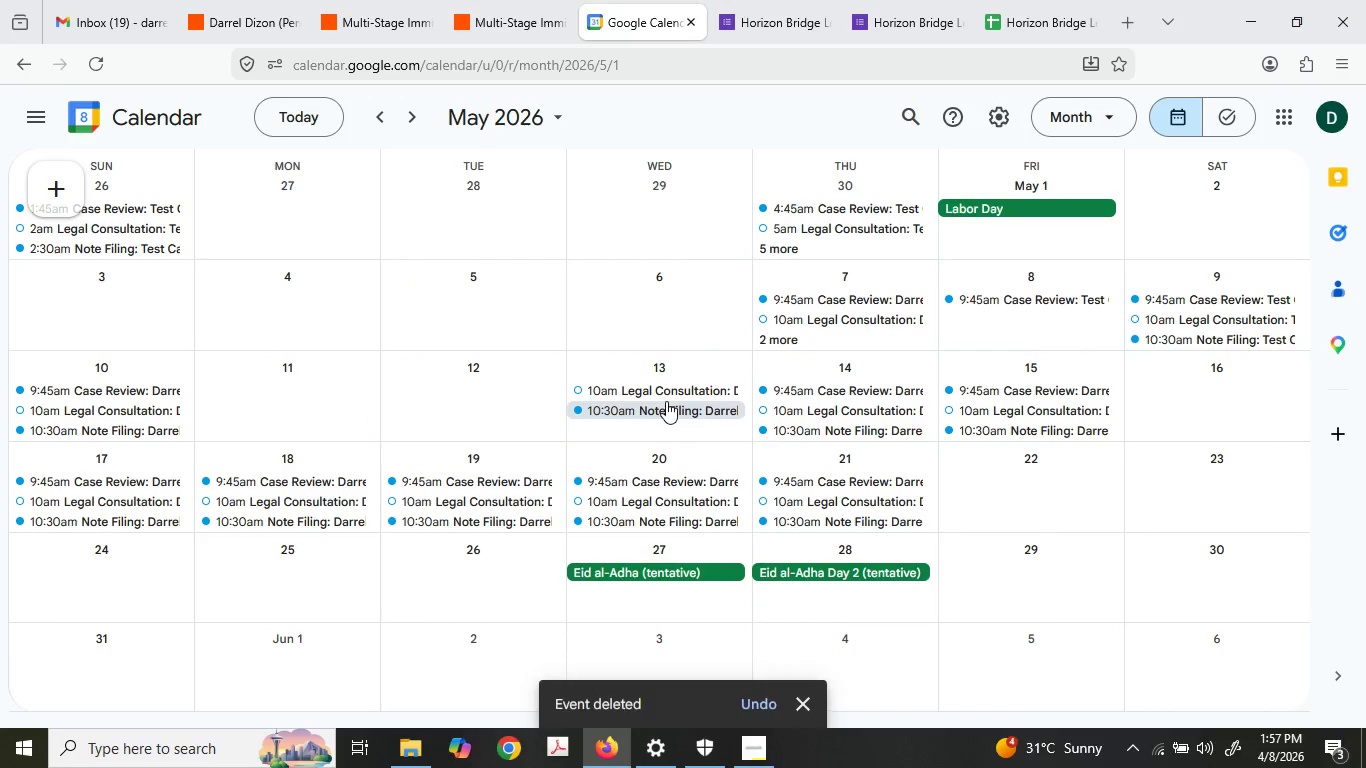 
key(Delete)
 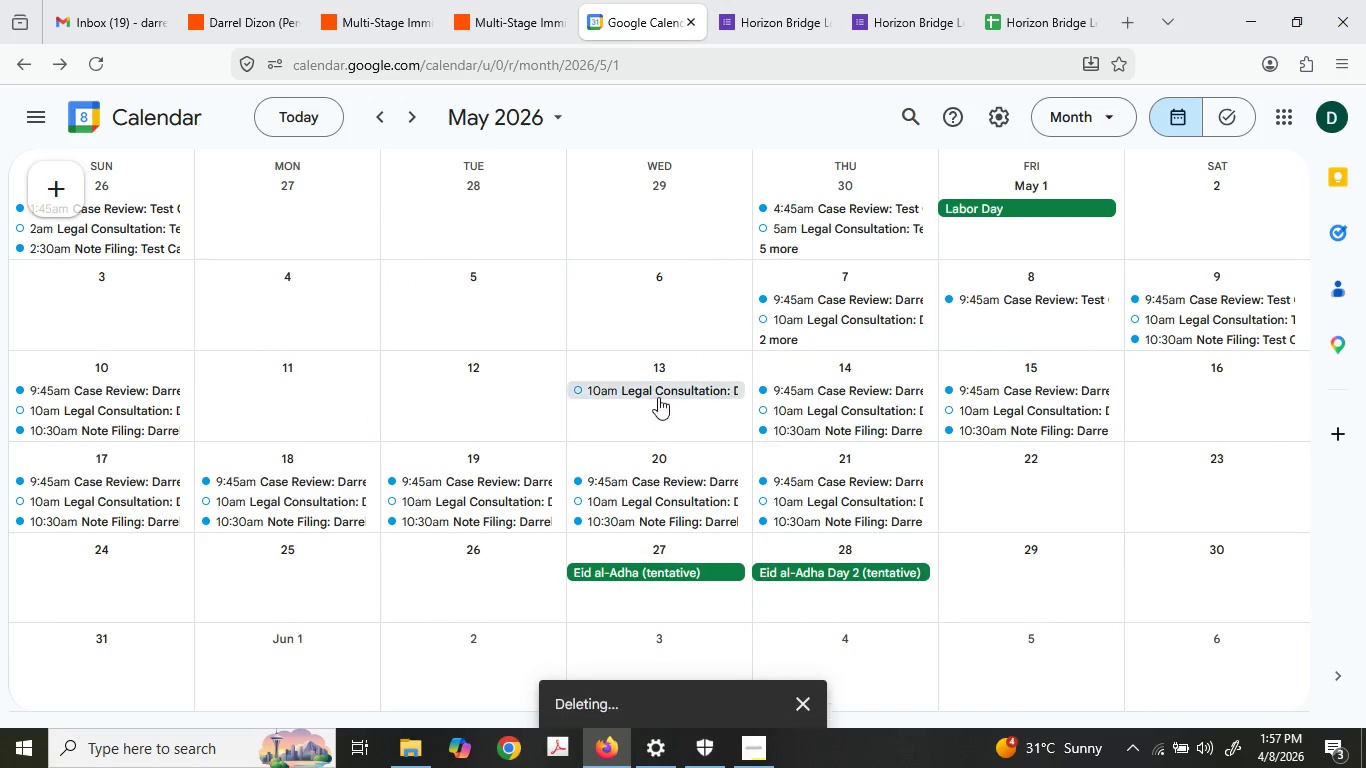 
left_click([658, 396])
 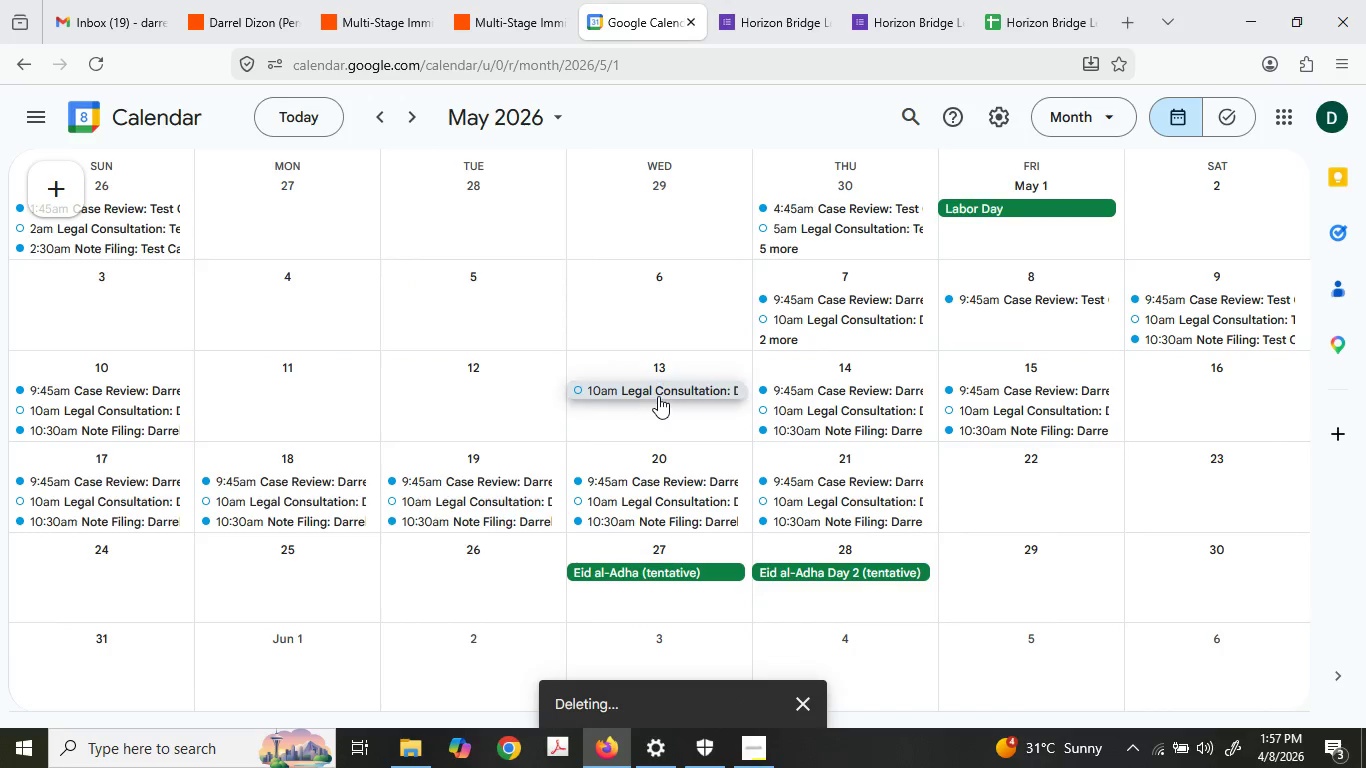 
key(Delete)
 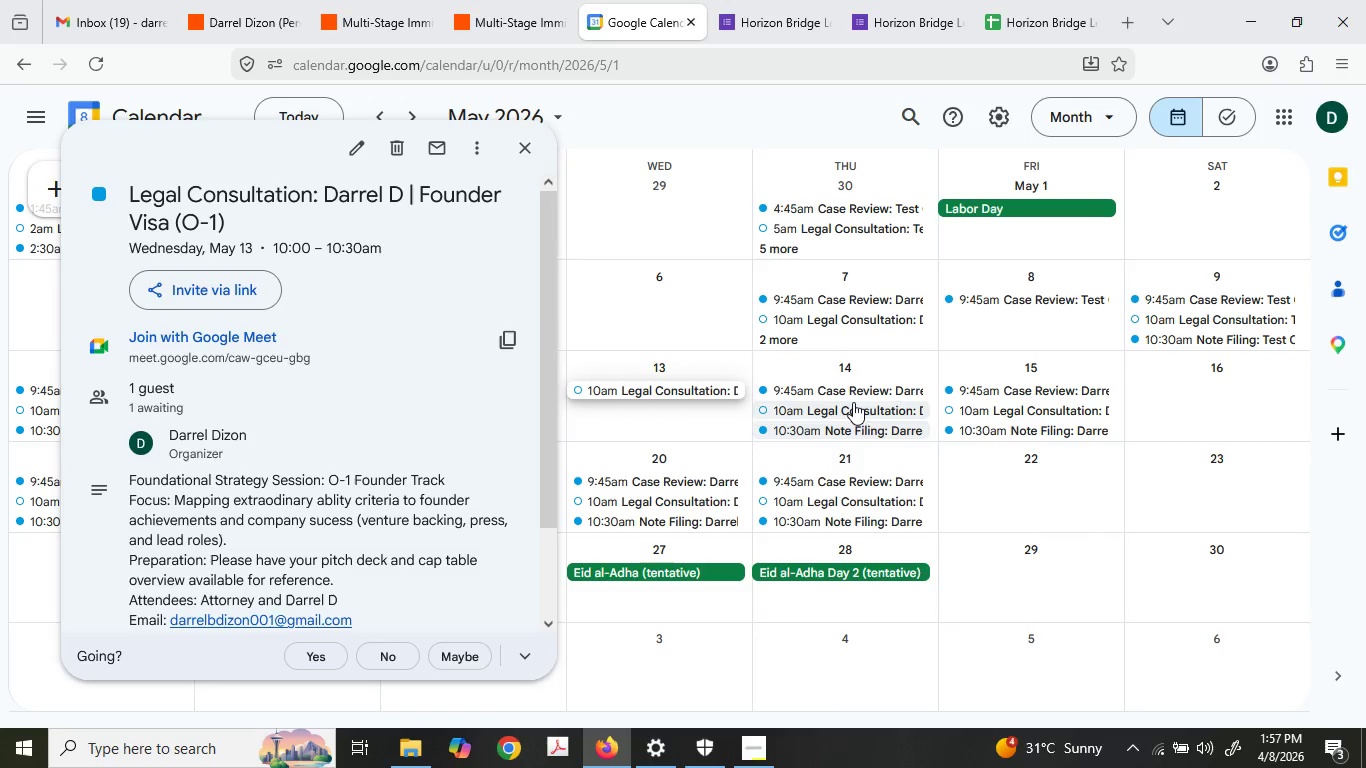 
key(Delete)
 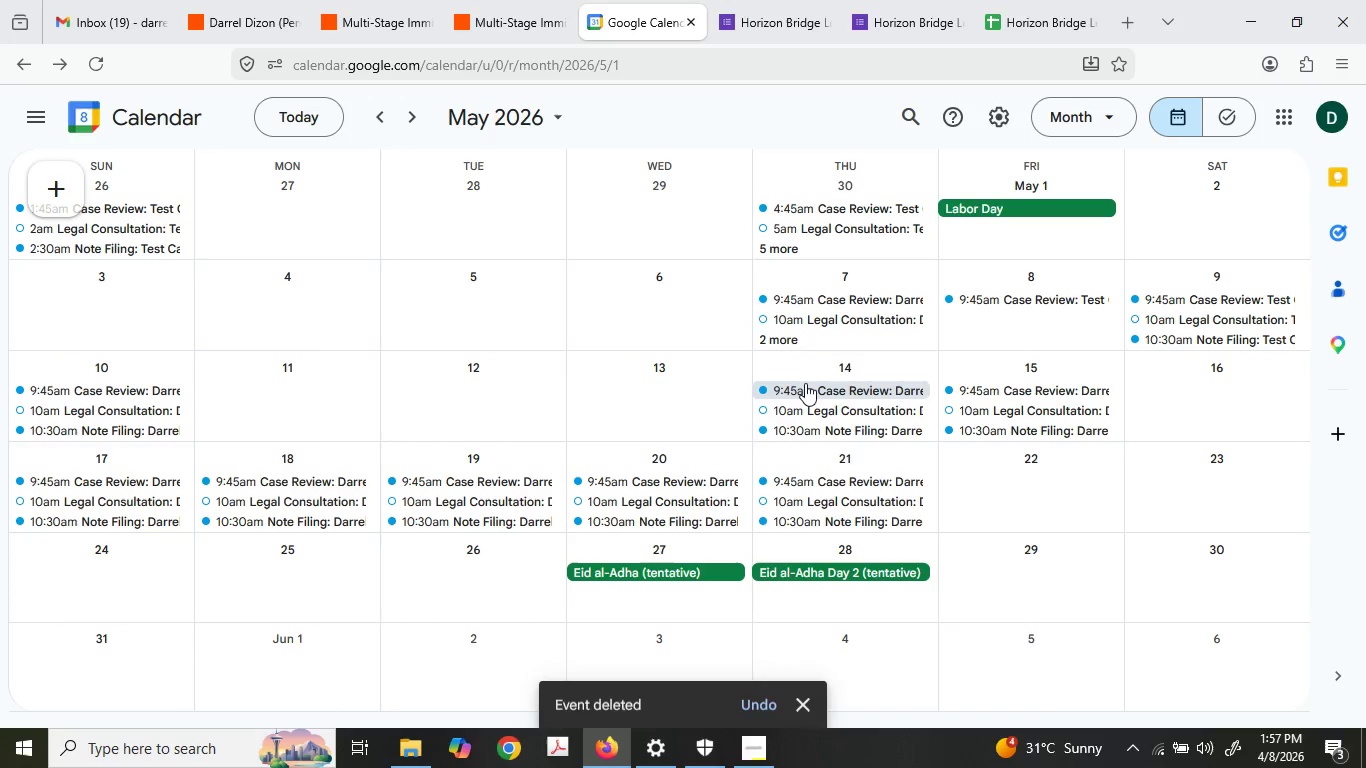 
left_click([806, 383])
 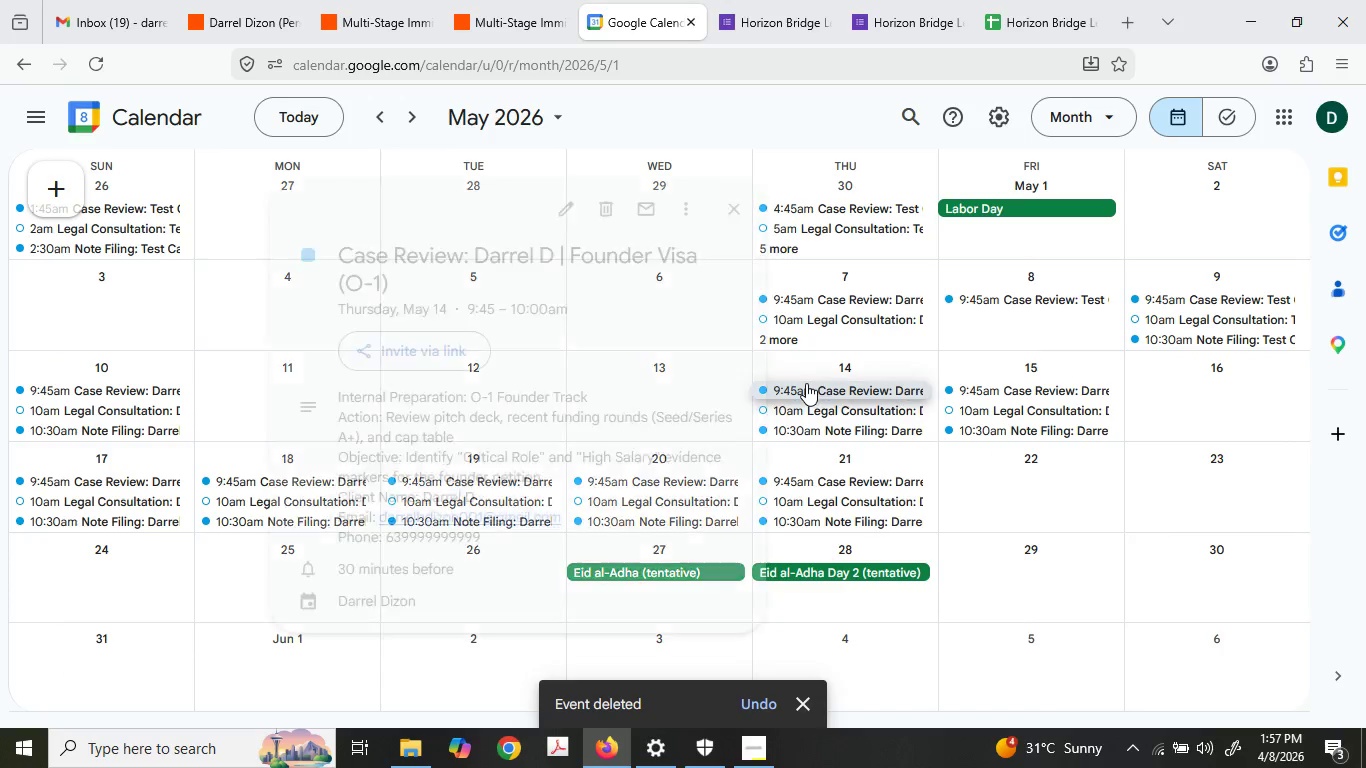 
key(Delete)
 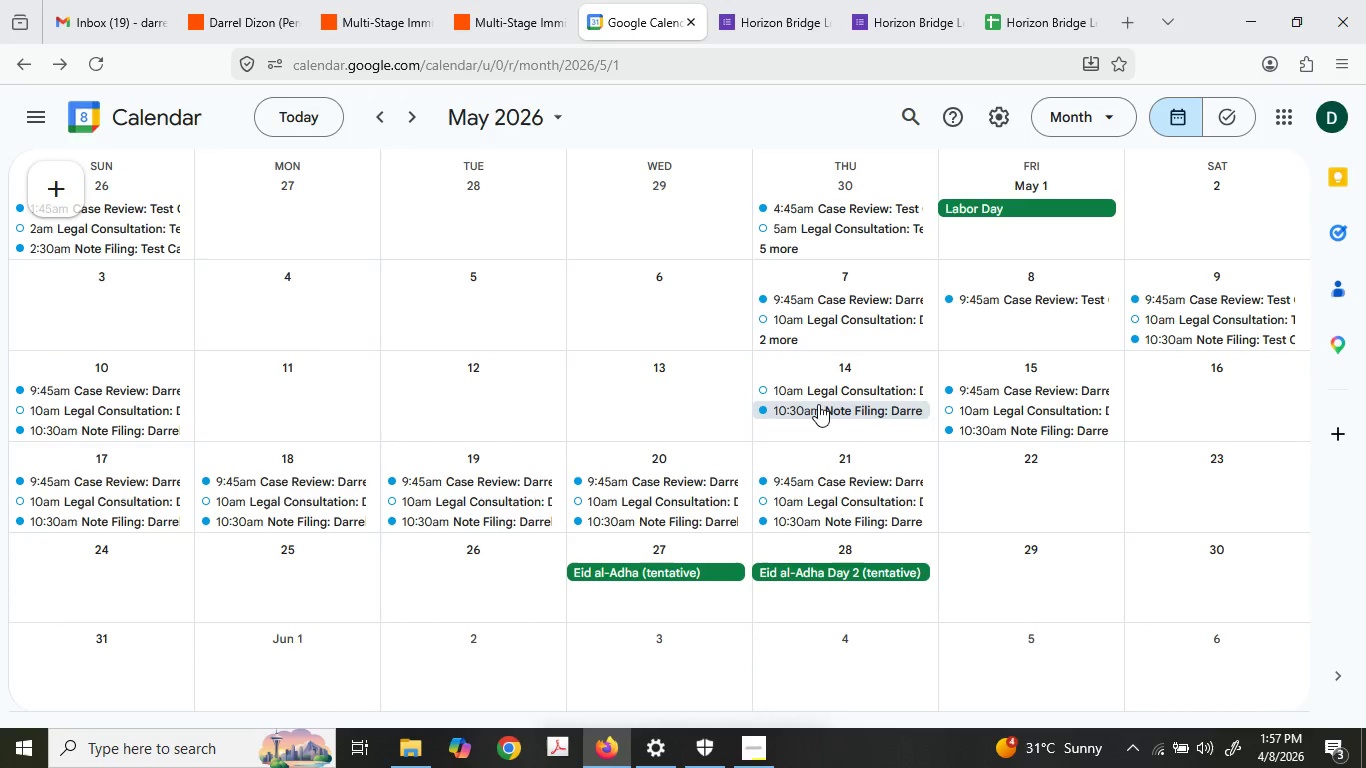 
left_click([818, 404])
 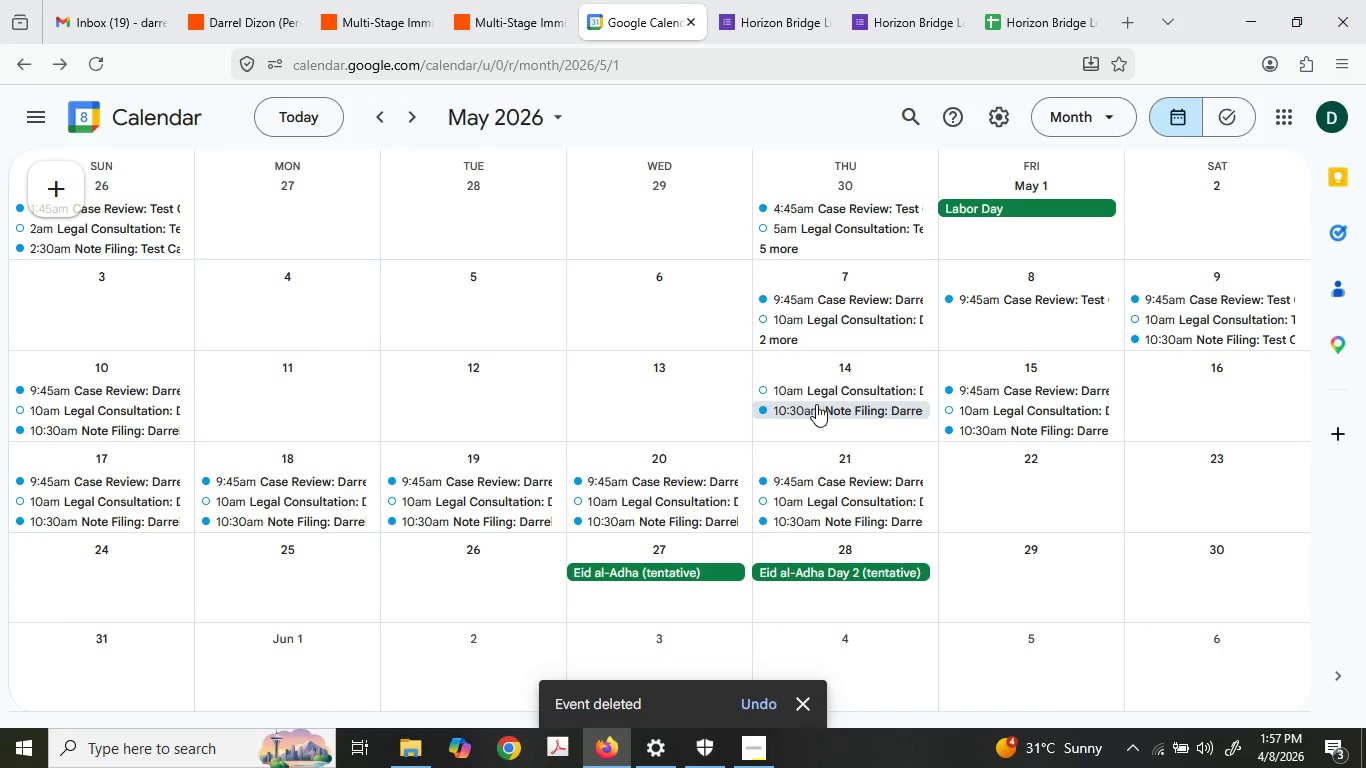 
key(Delete)
 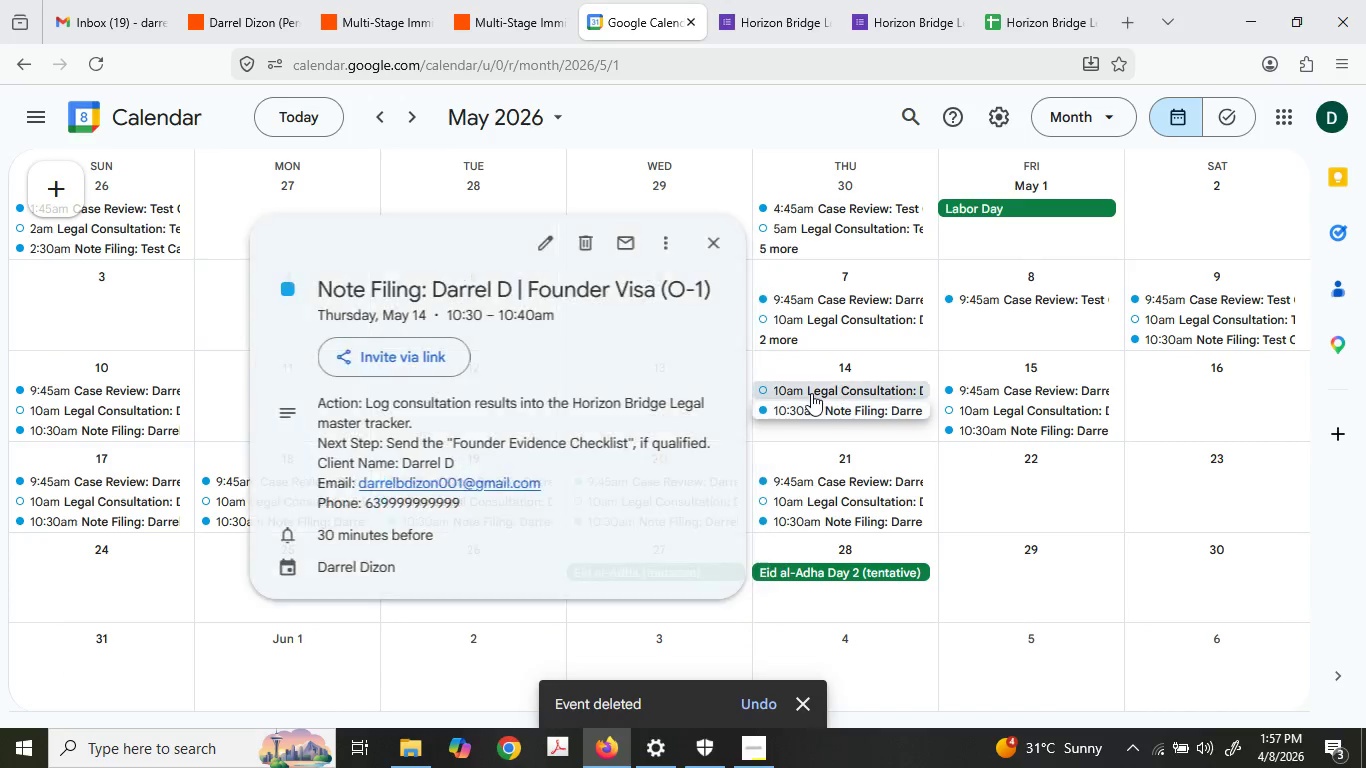 
left_click([811, 393])
 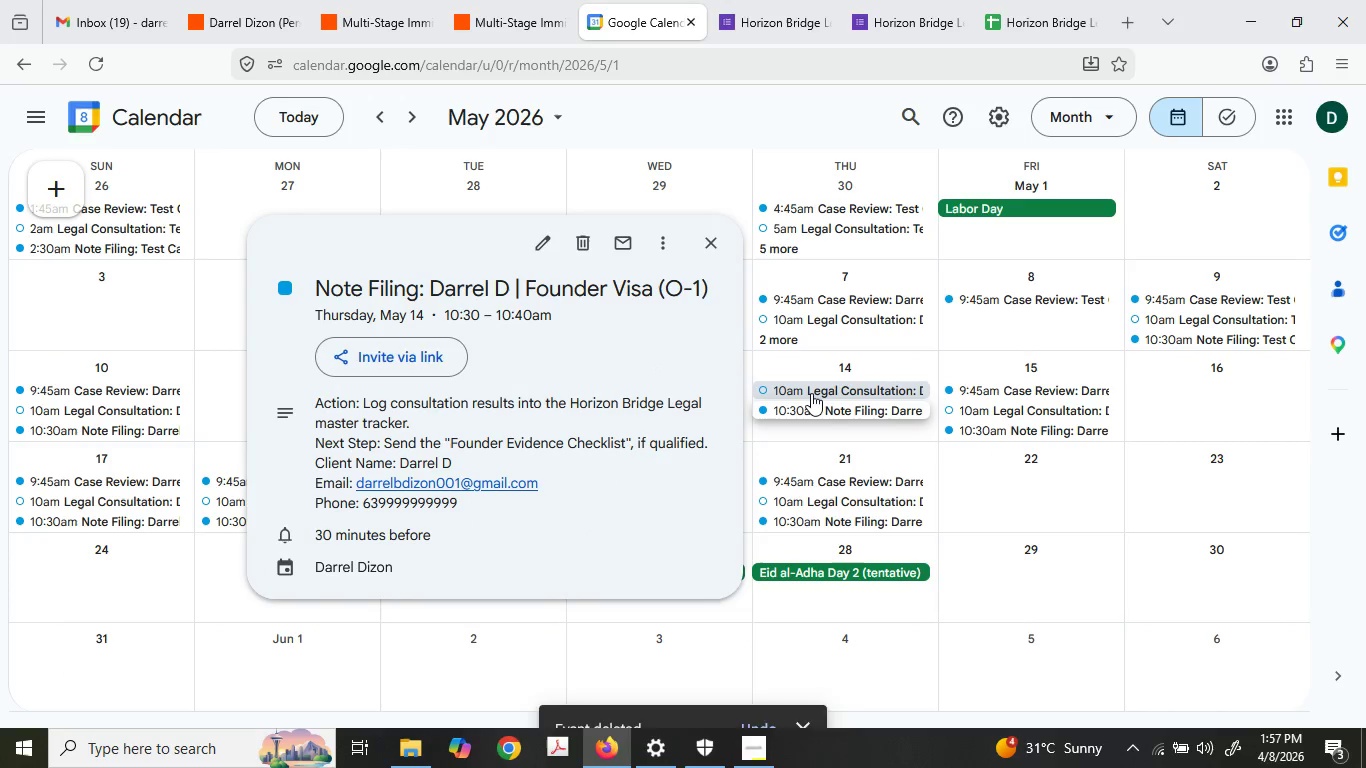 
key(Delete)
 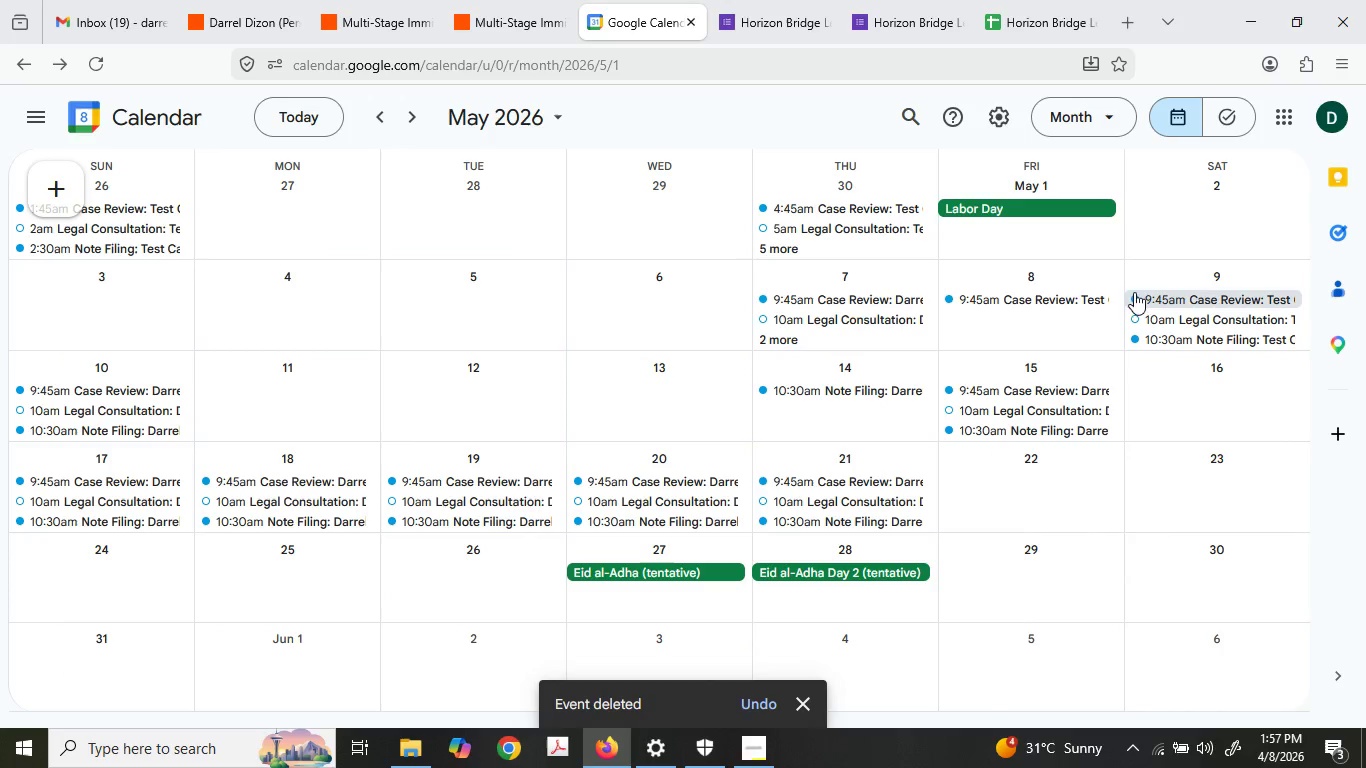 
left_click([165, 389])
 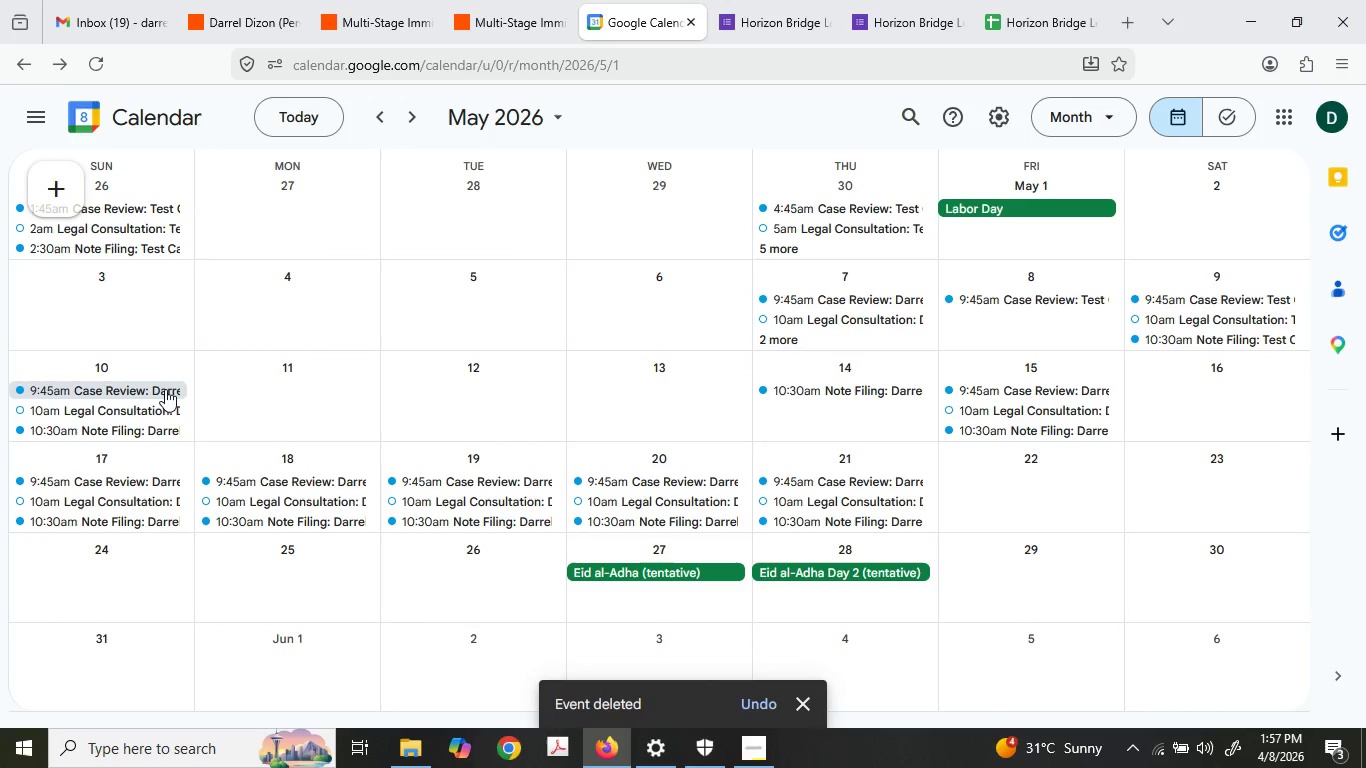 
mouse_move([188, 389])
 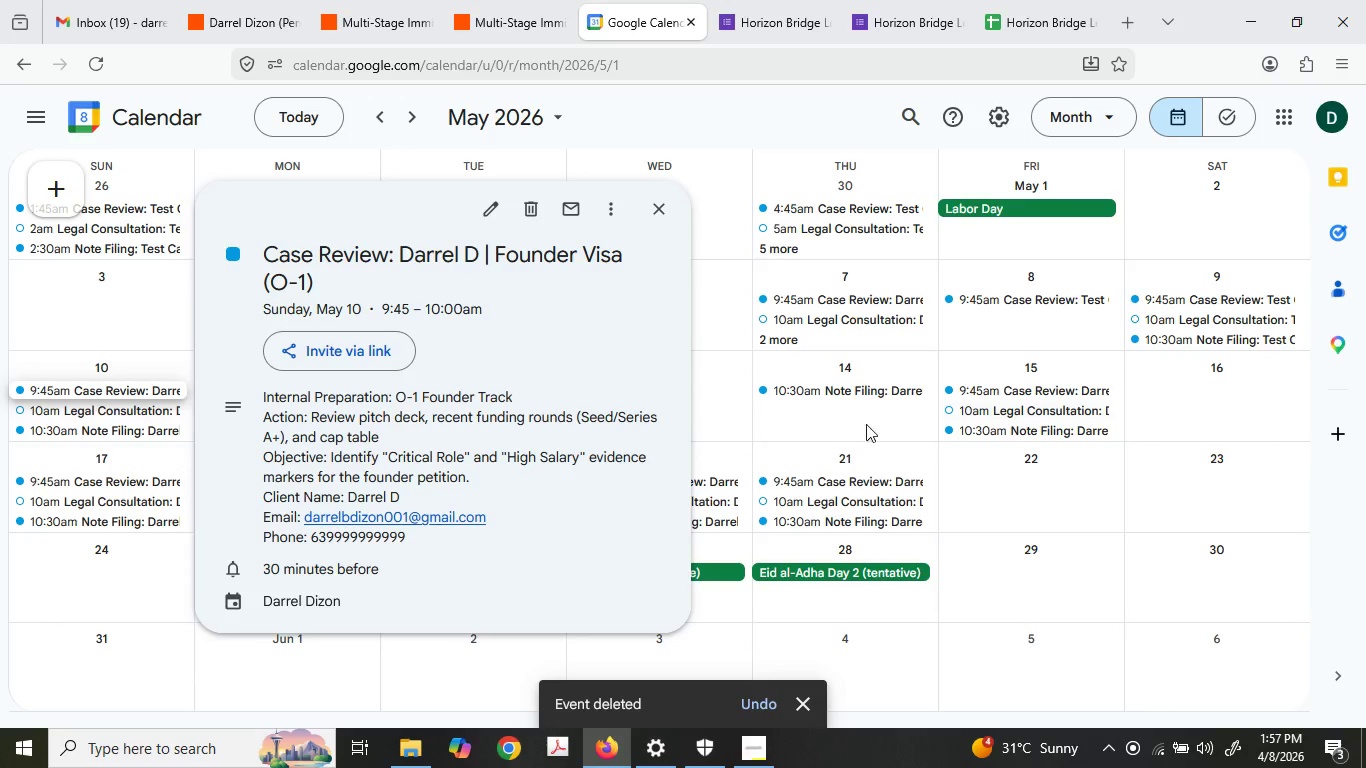 
left_click([851, 390])
 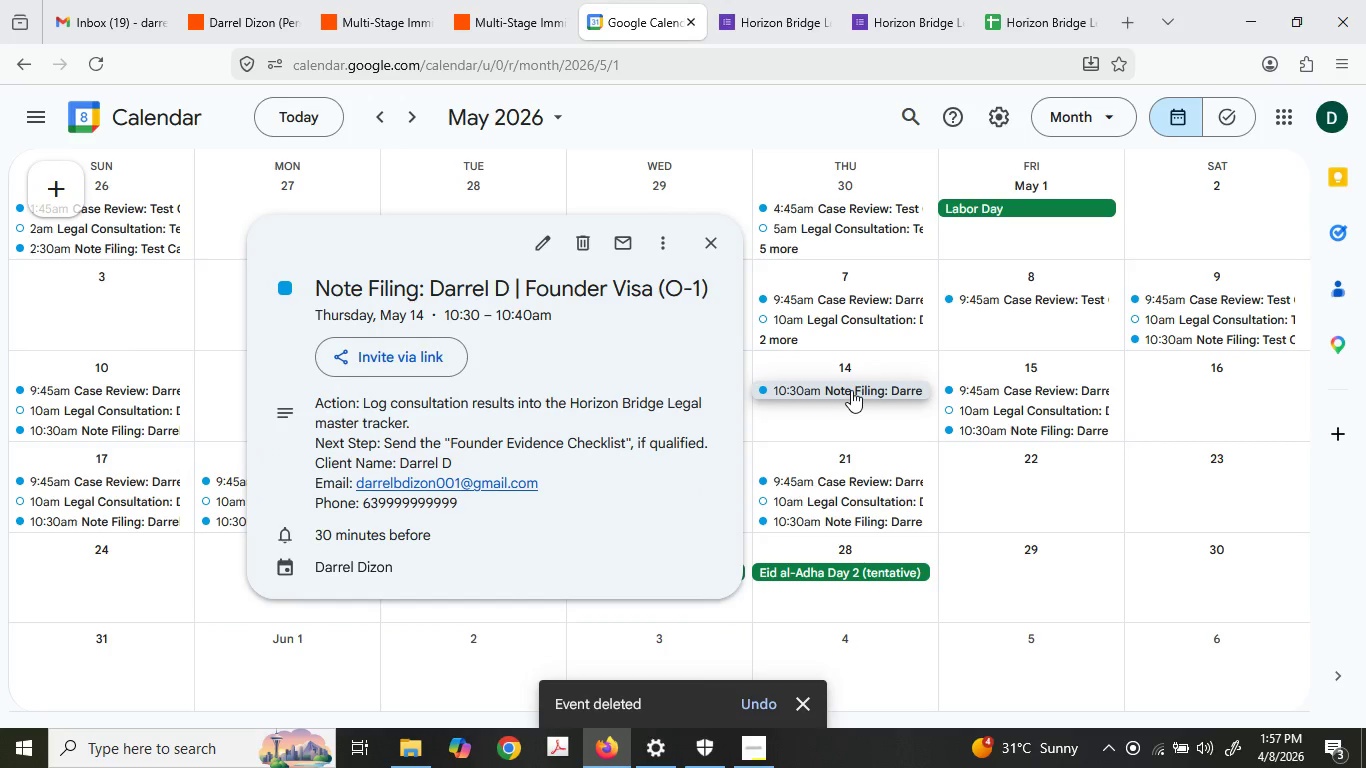 
key(Delete)
 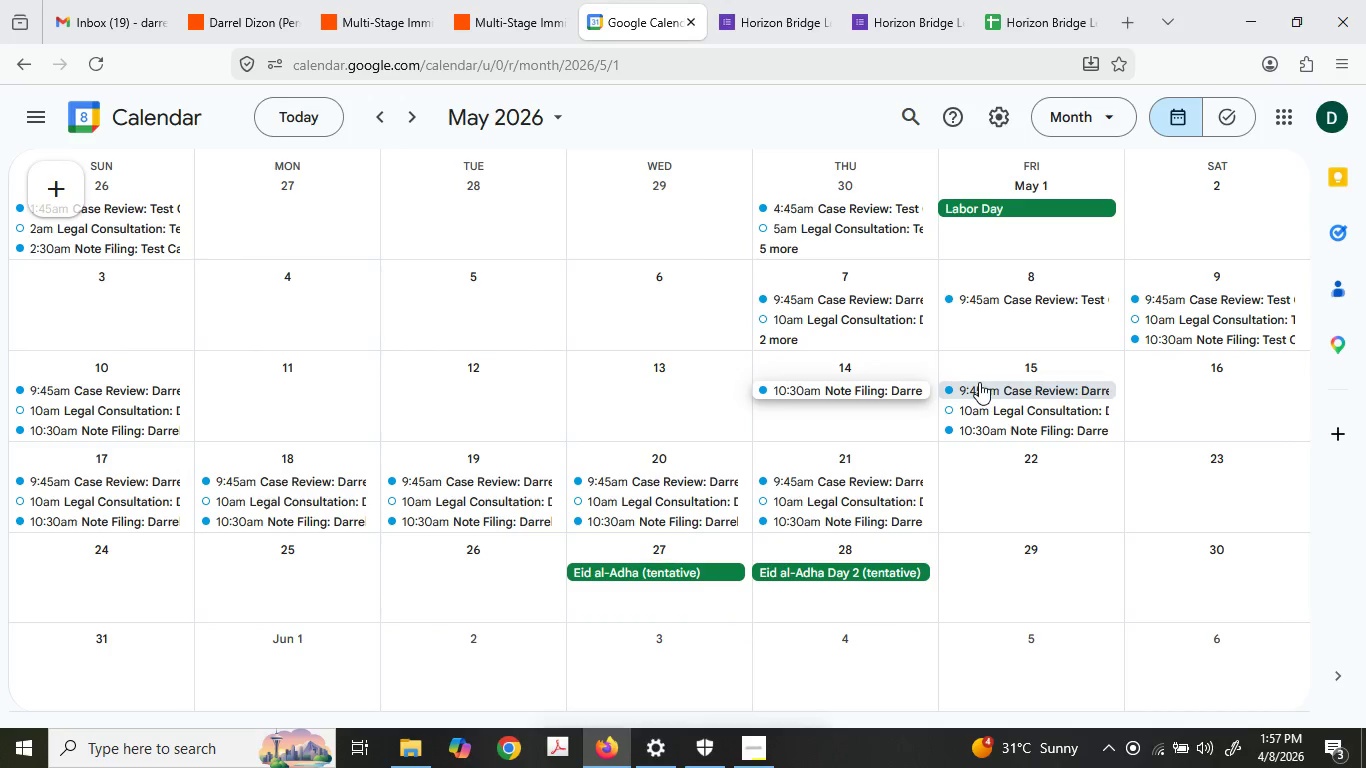 
left_click([979, 382])
 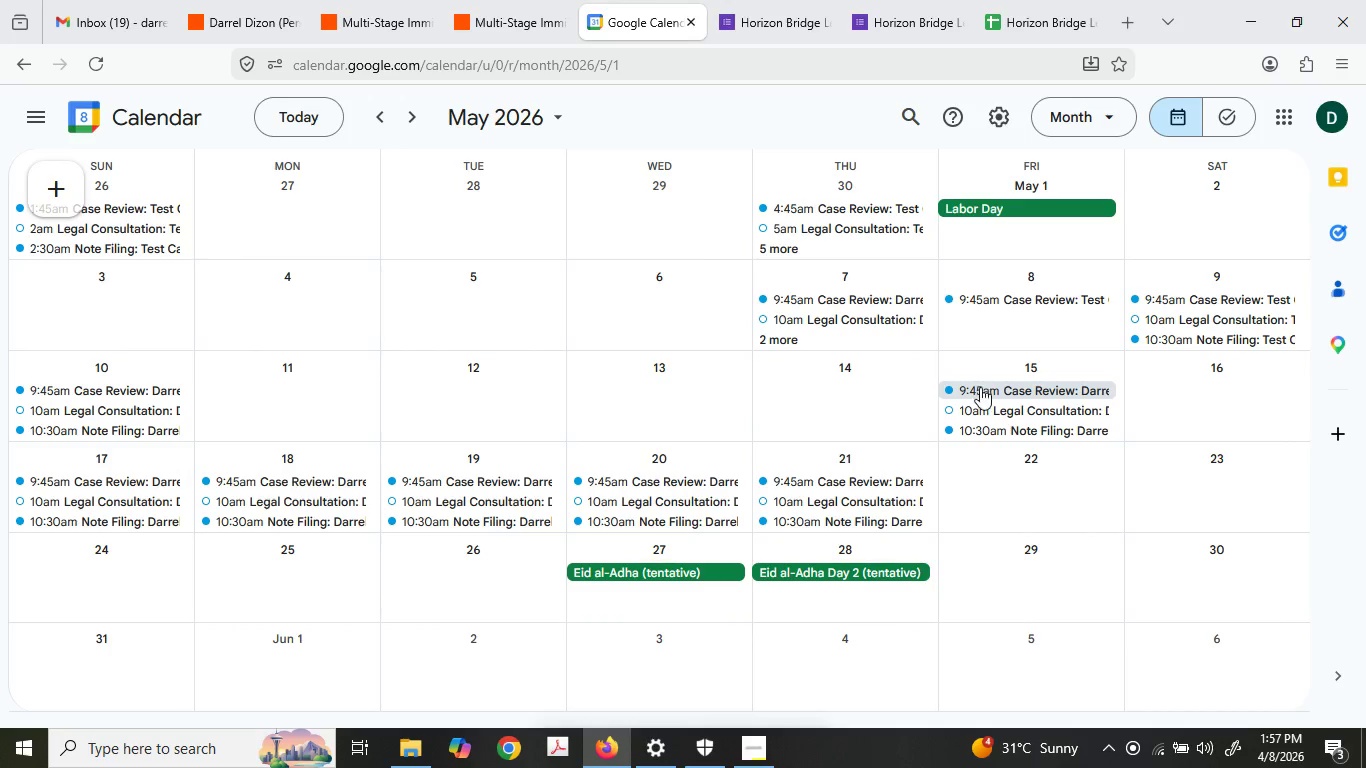 
key(Delete)
 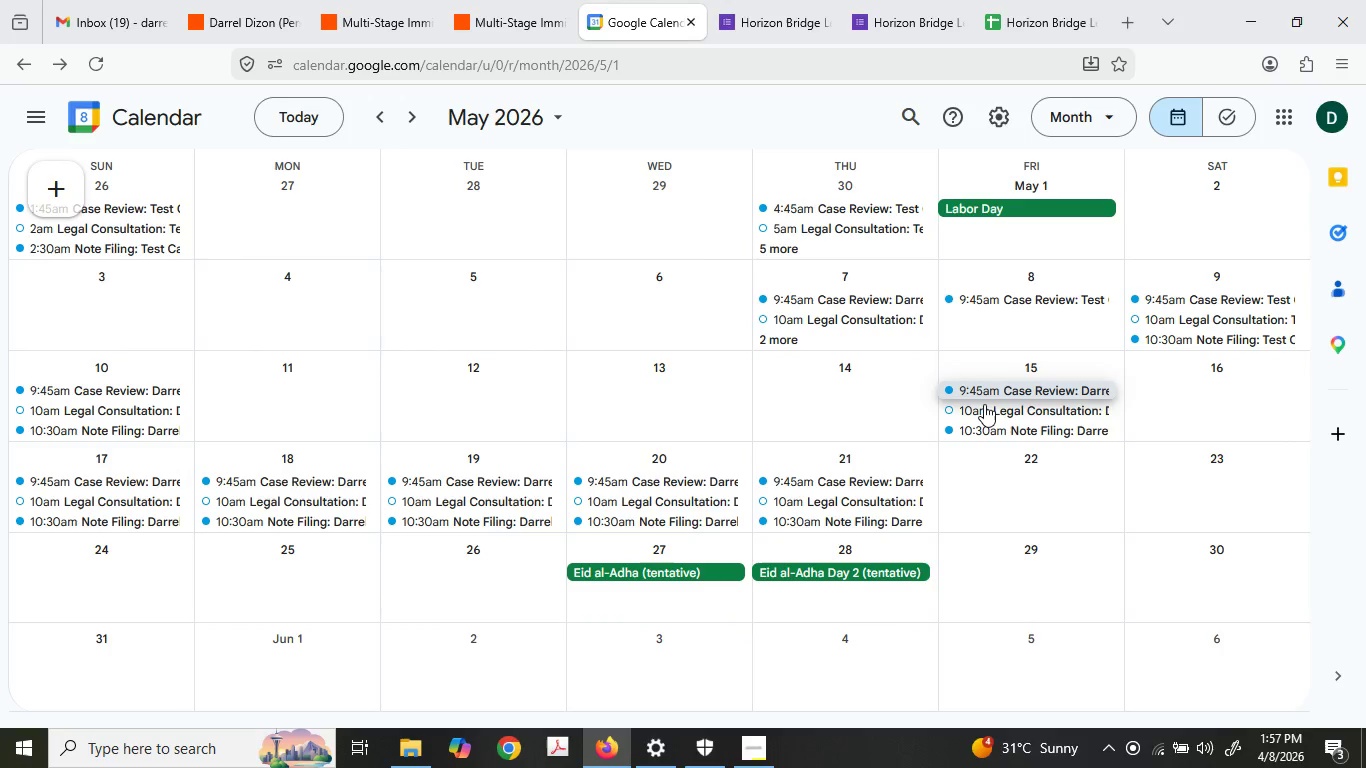 
left_click([984, 404])
 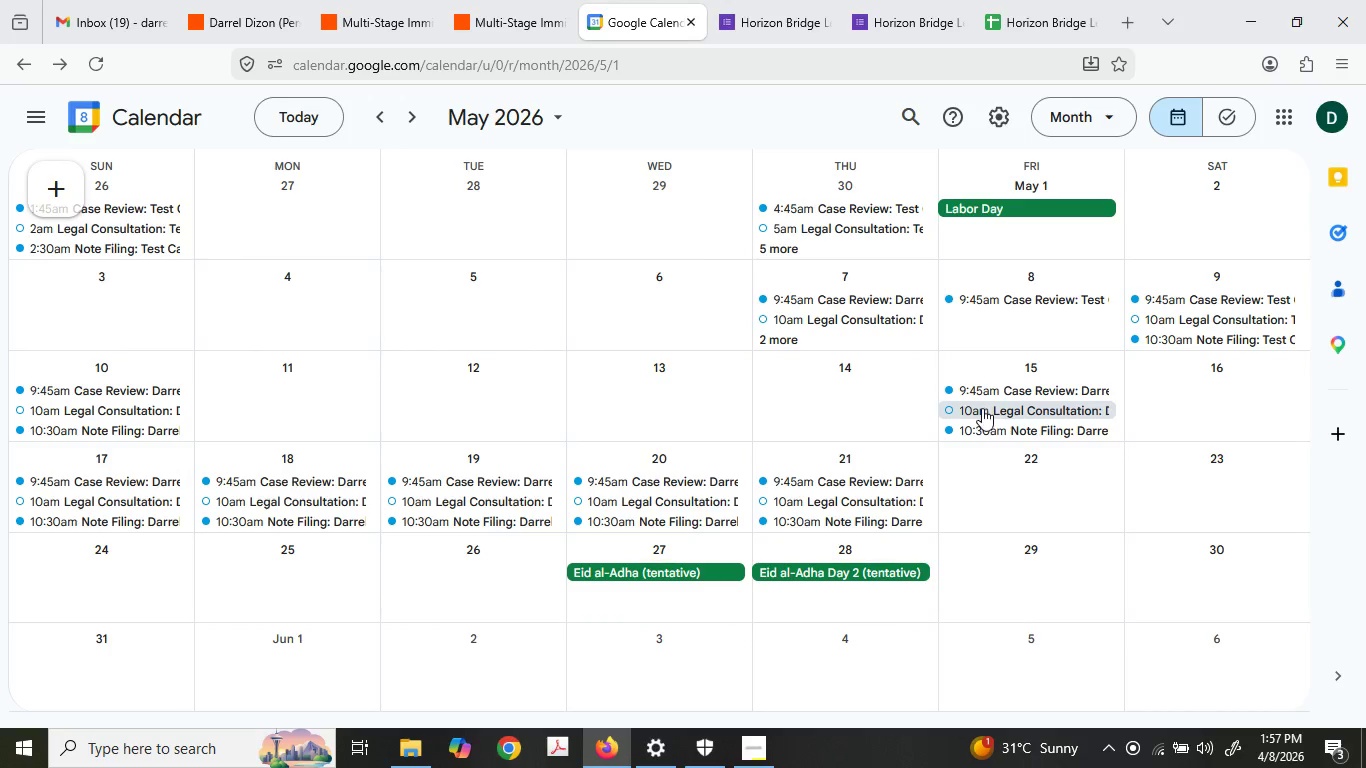 
key(Delete)
 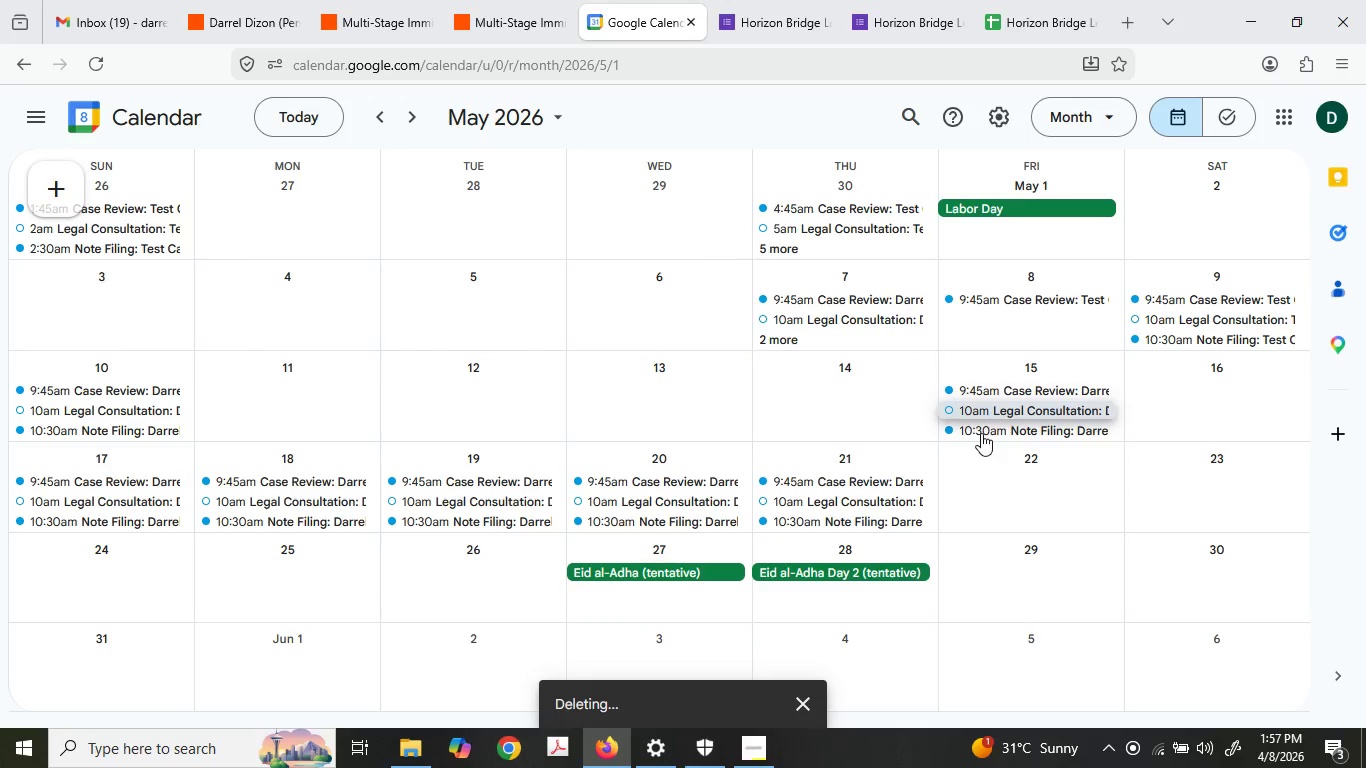 
left_click([981, 433])
 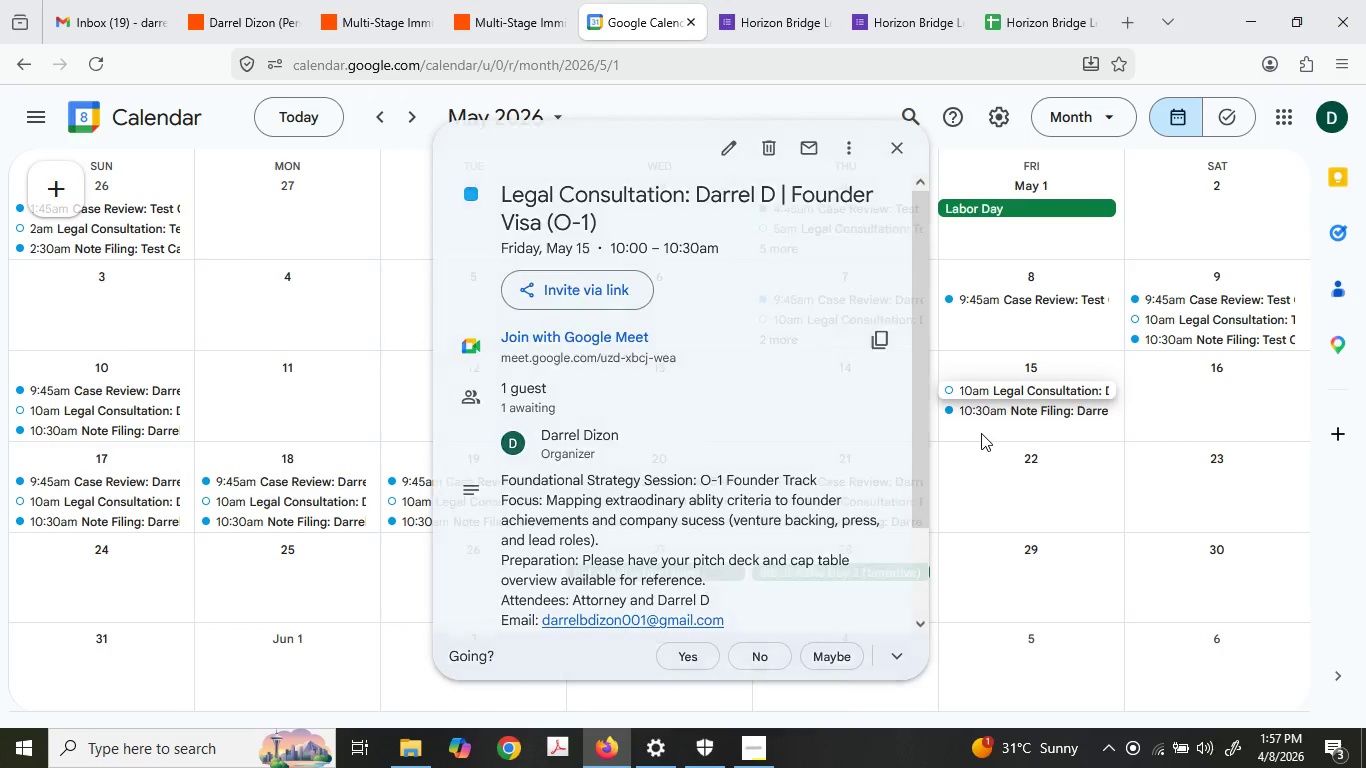 
key(Delete)
 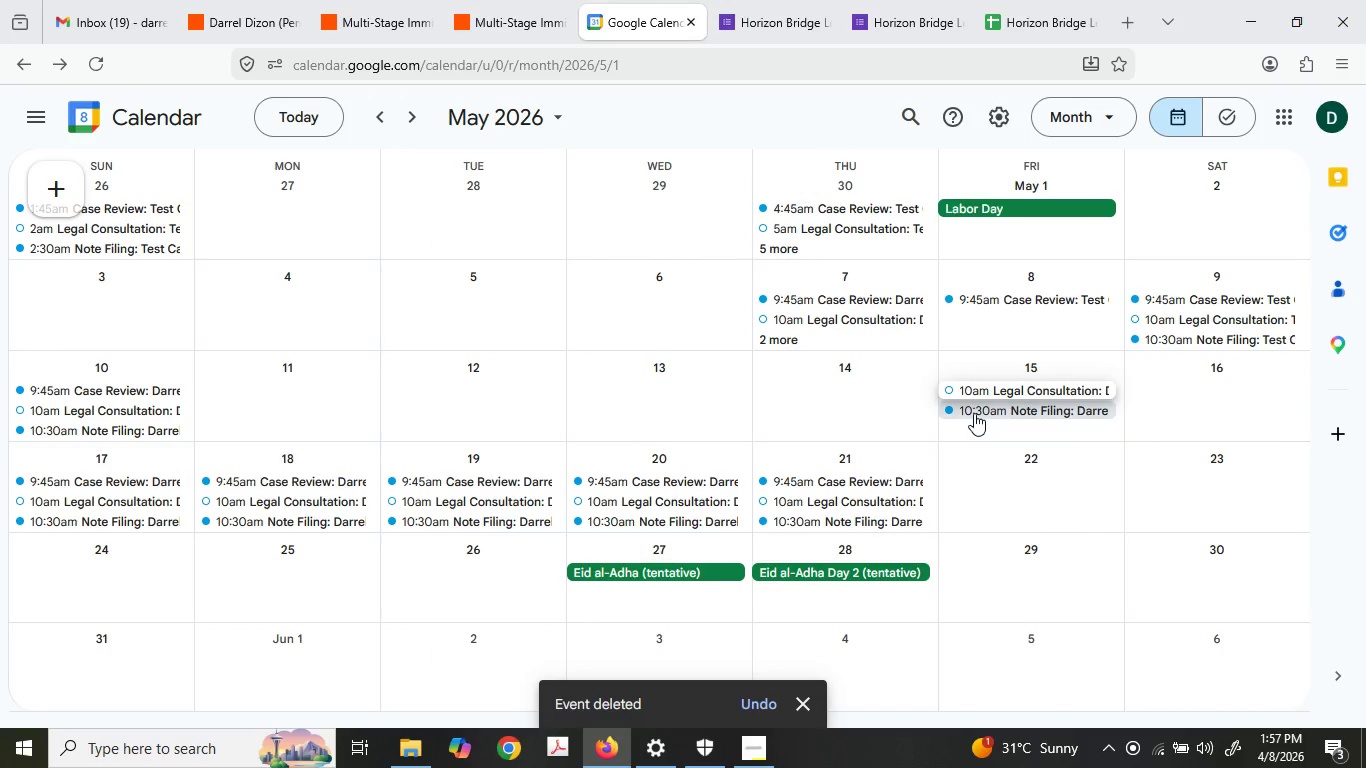 
key(Delete)
 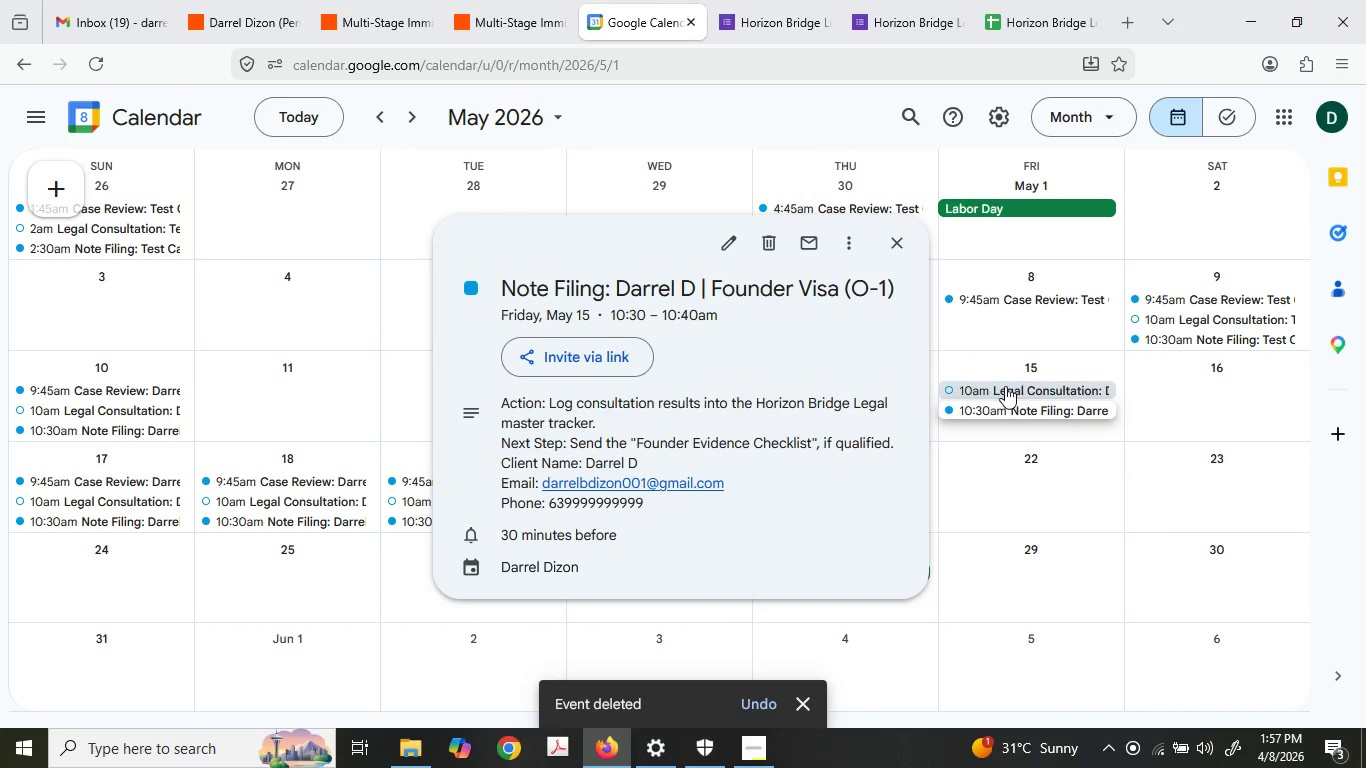 
key(Delete)
 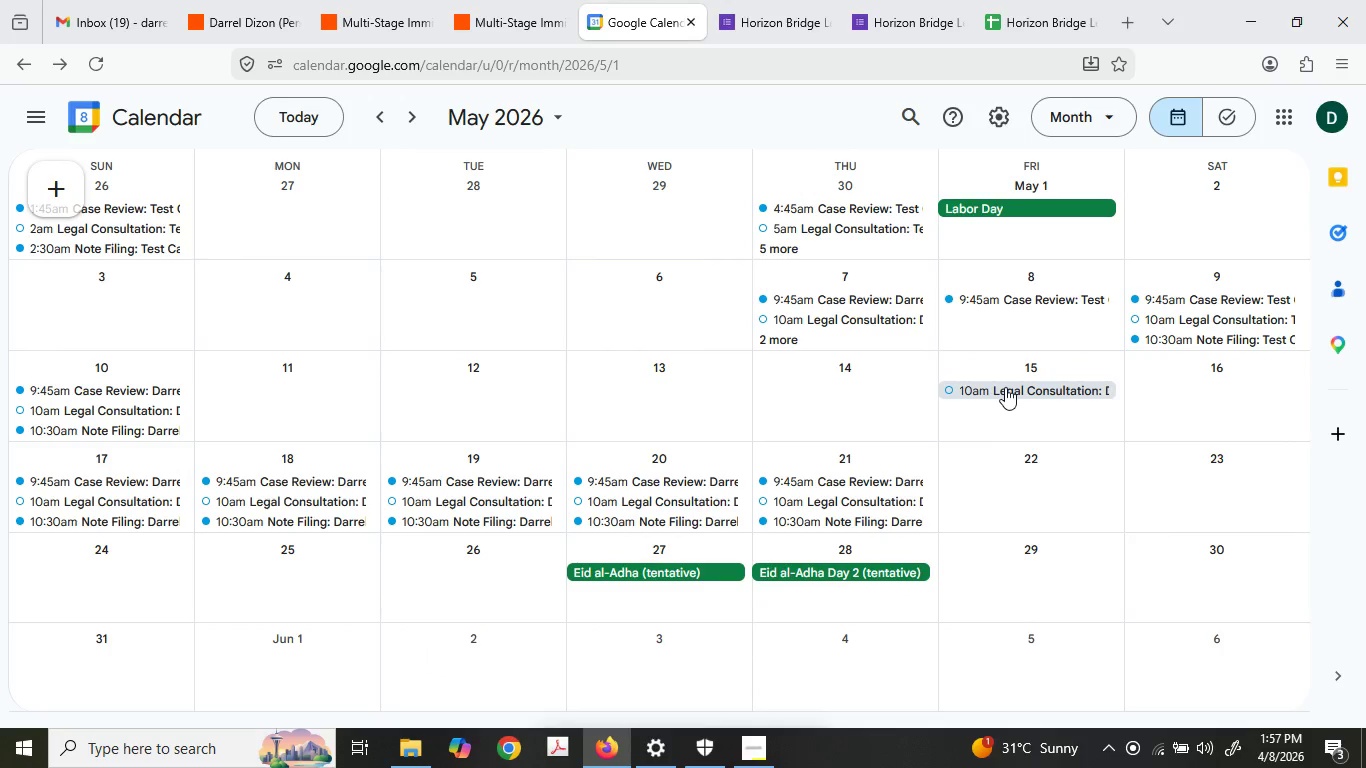 
left_click([1005, 387])
 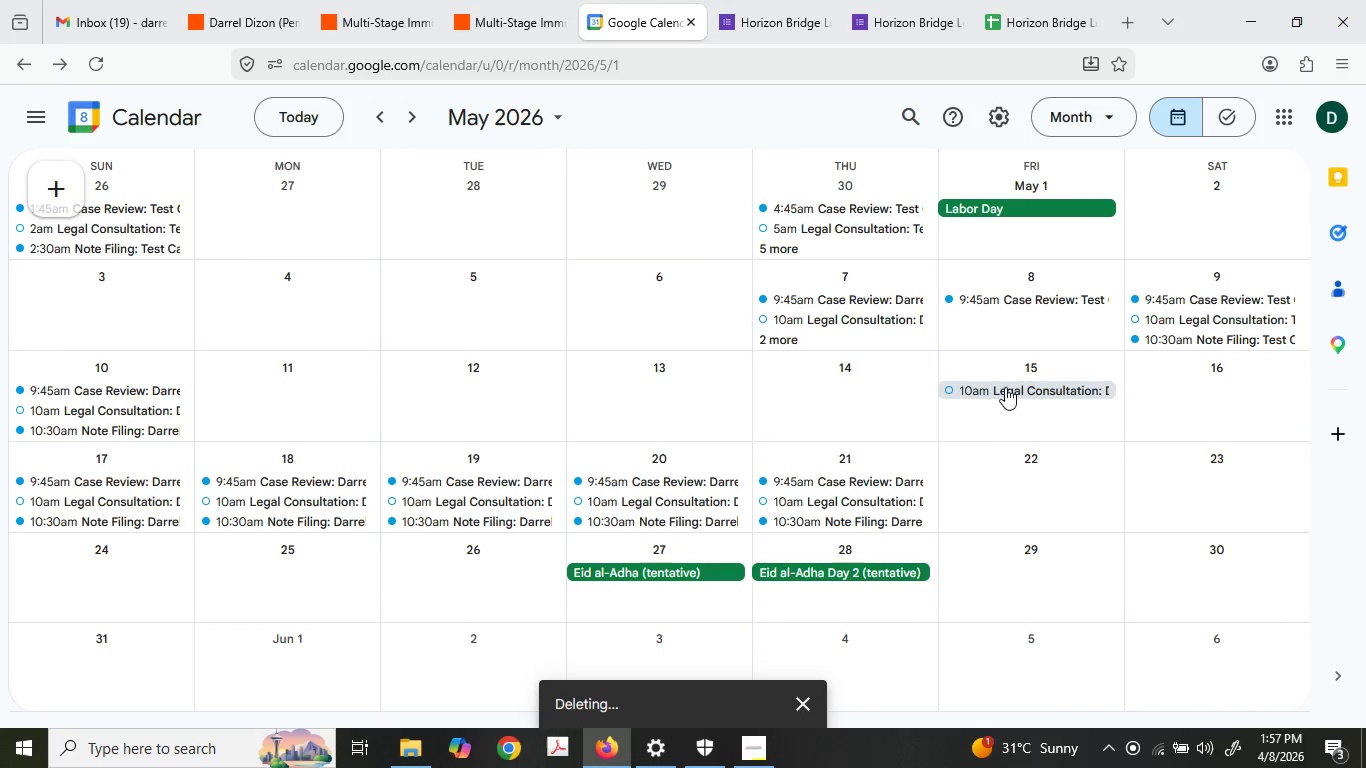 
key(Delete)
 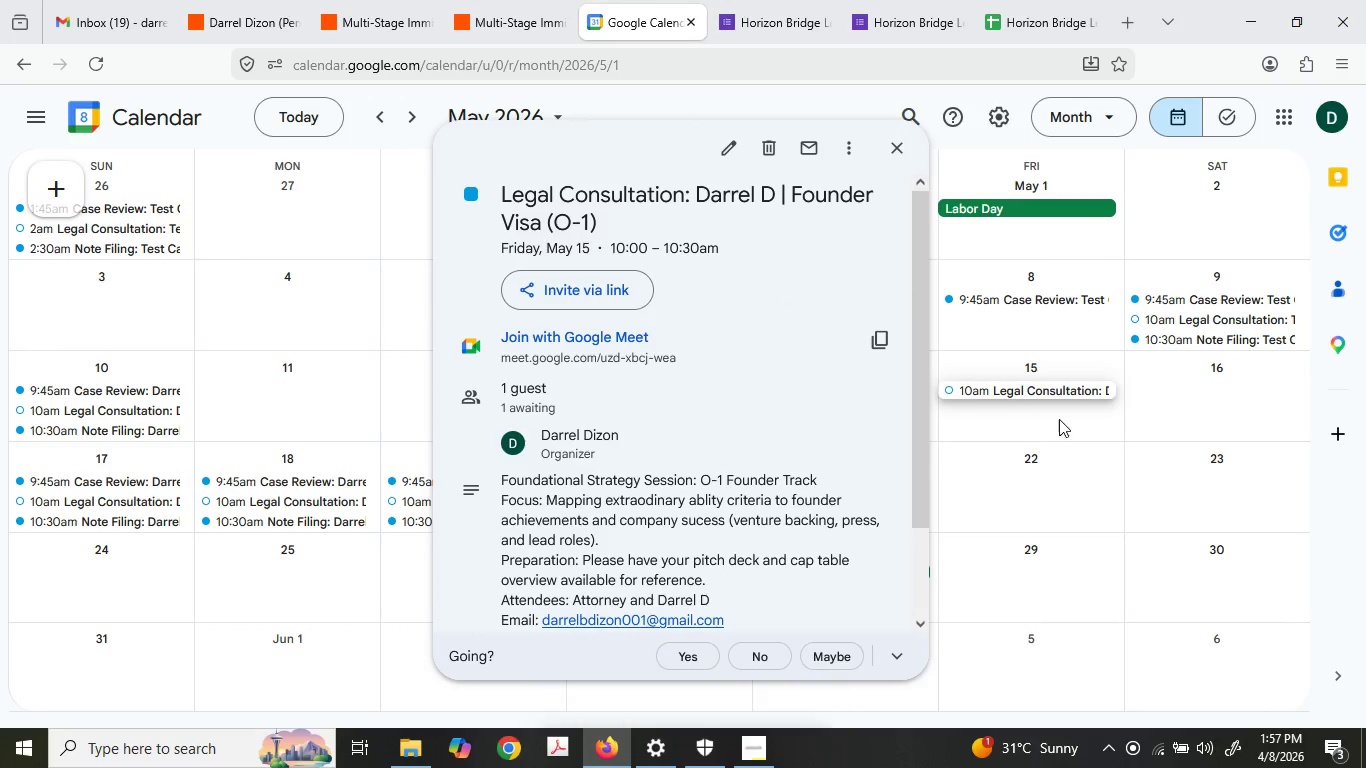 
key(Delete)
 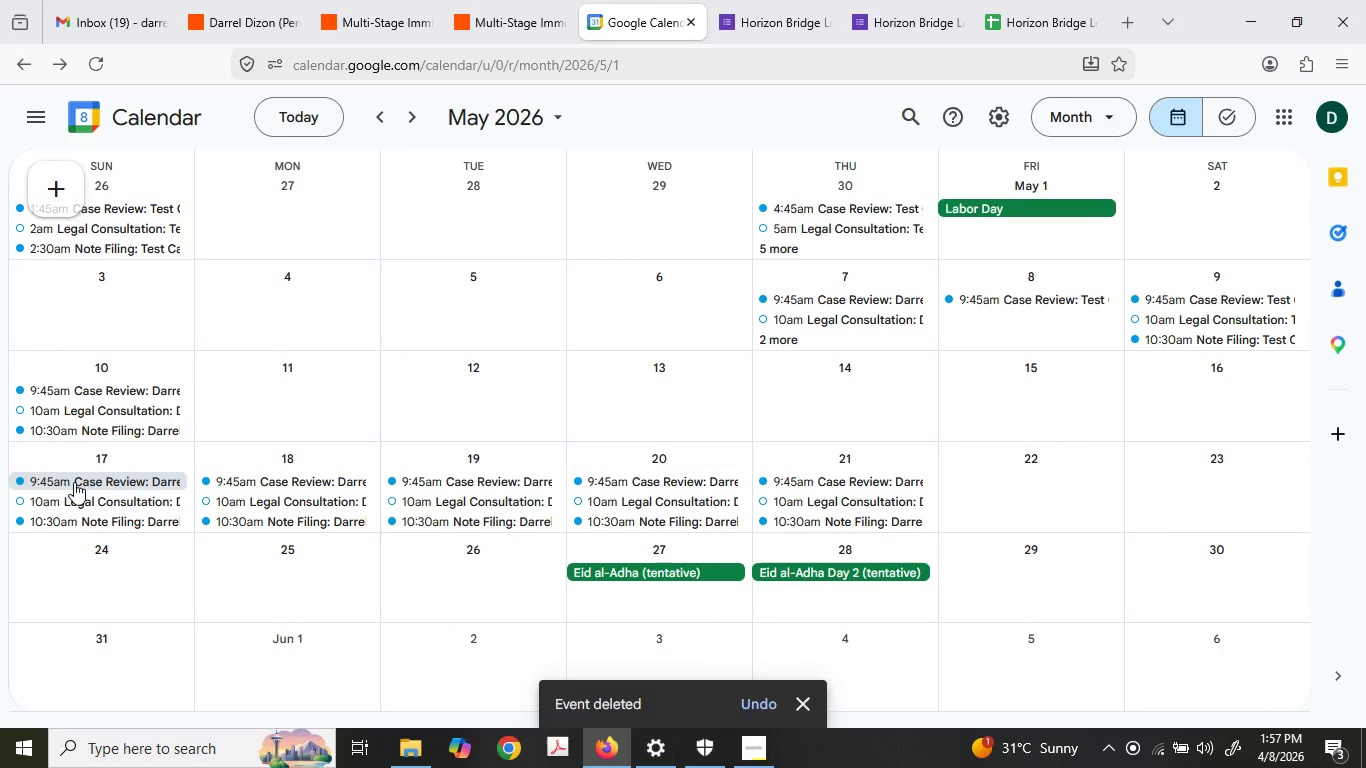 
key(Delete)
 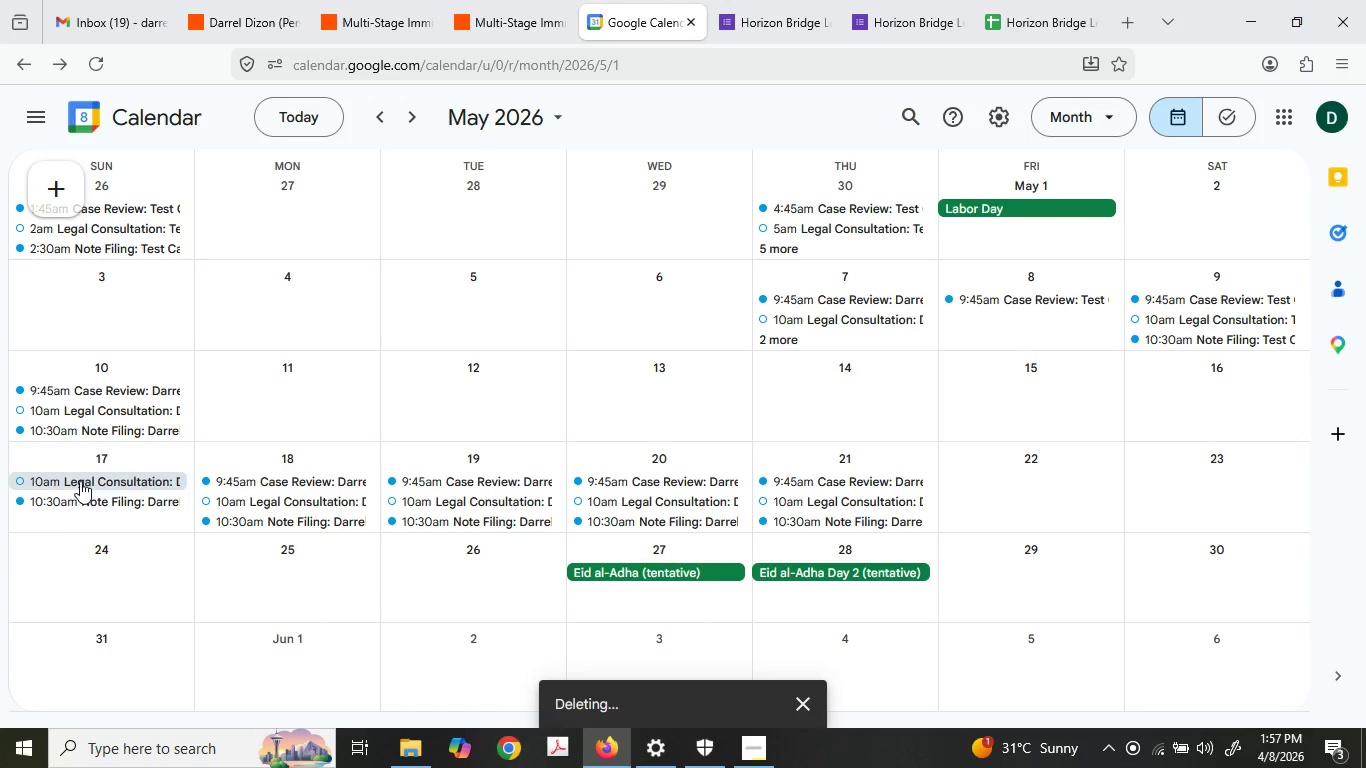 
key(Delete)
 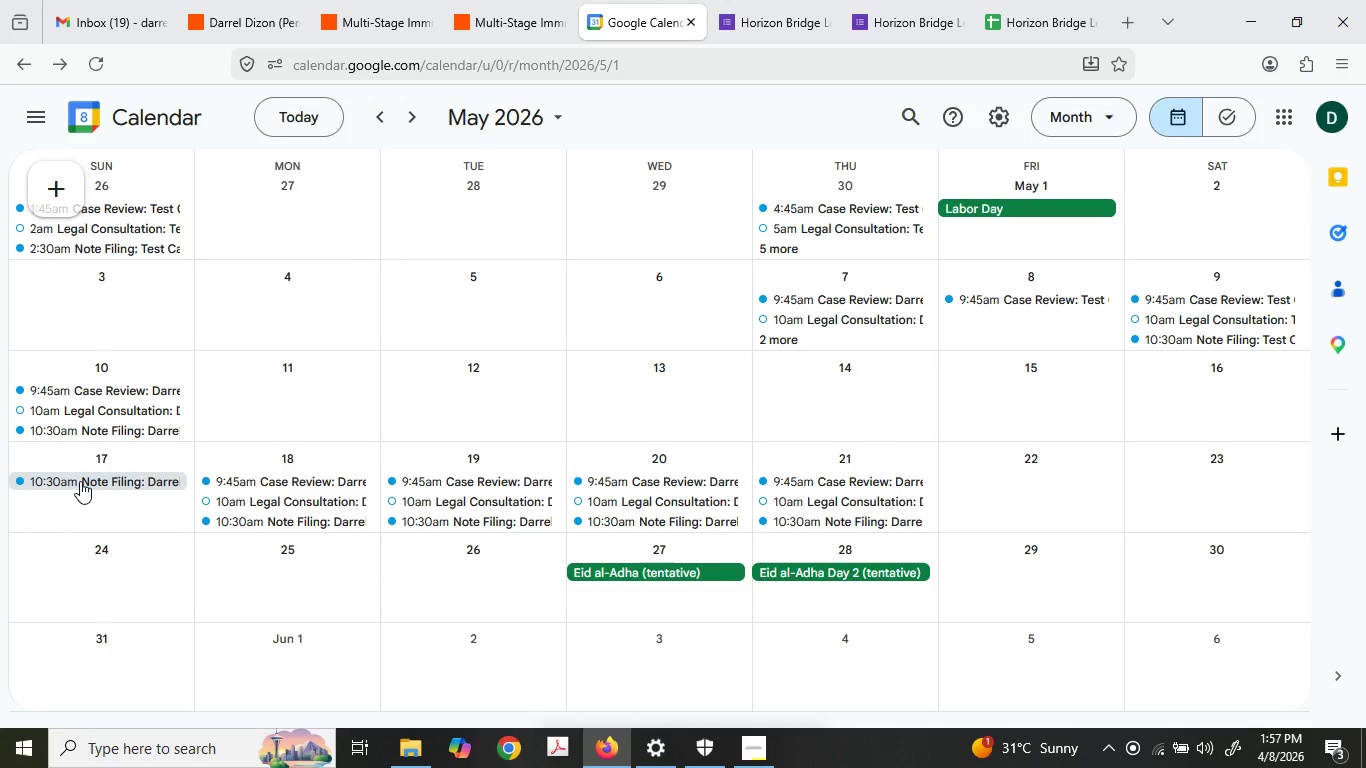 
left_click([80, 481])
 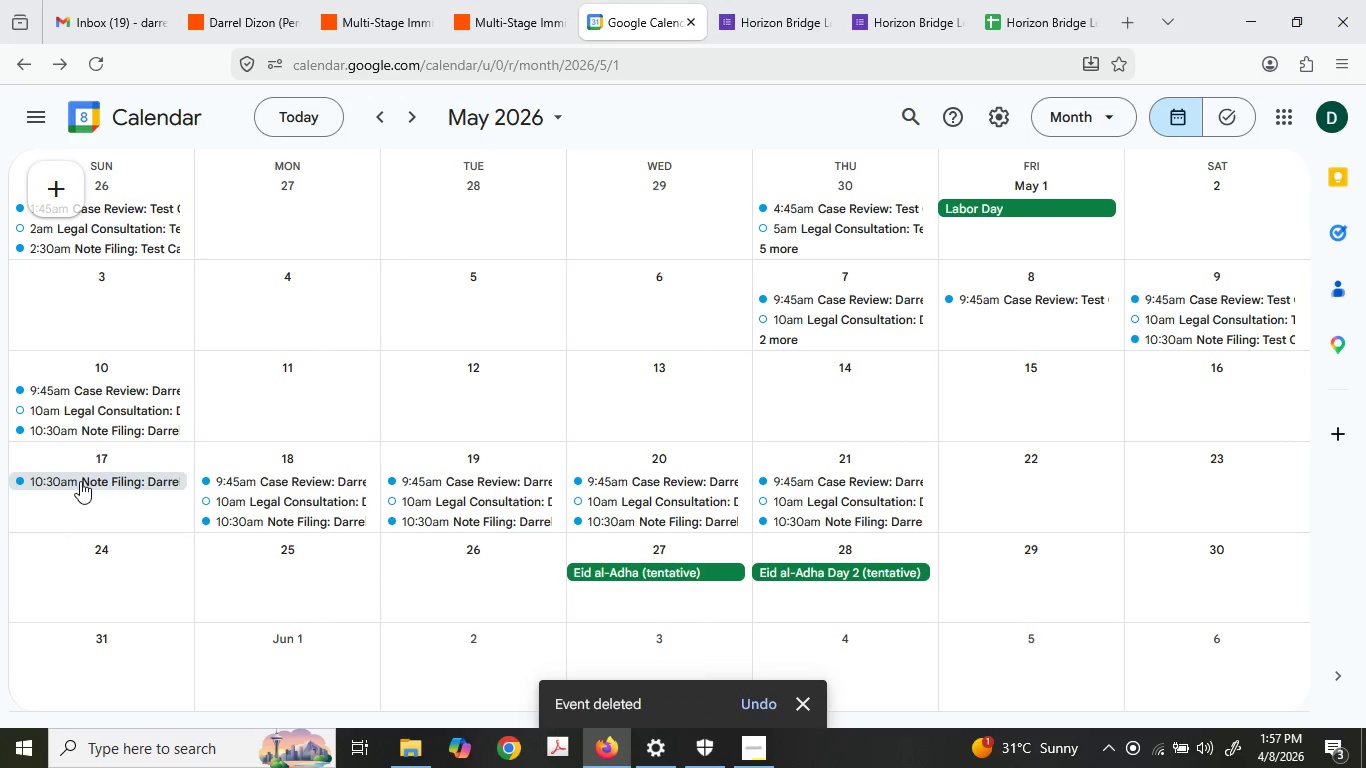 
key(Delete)
 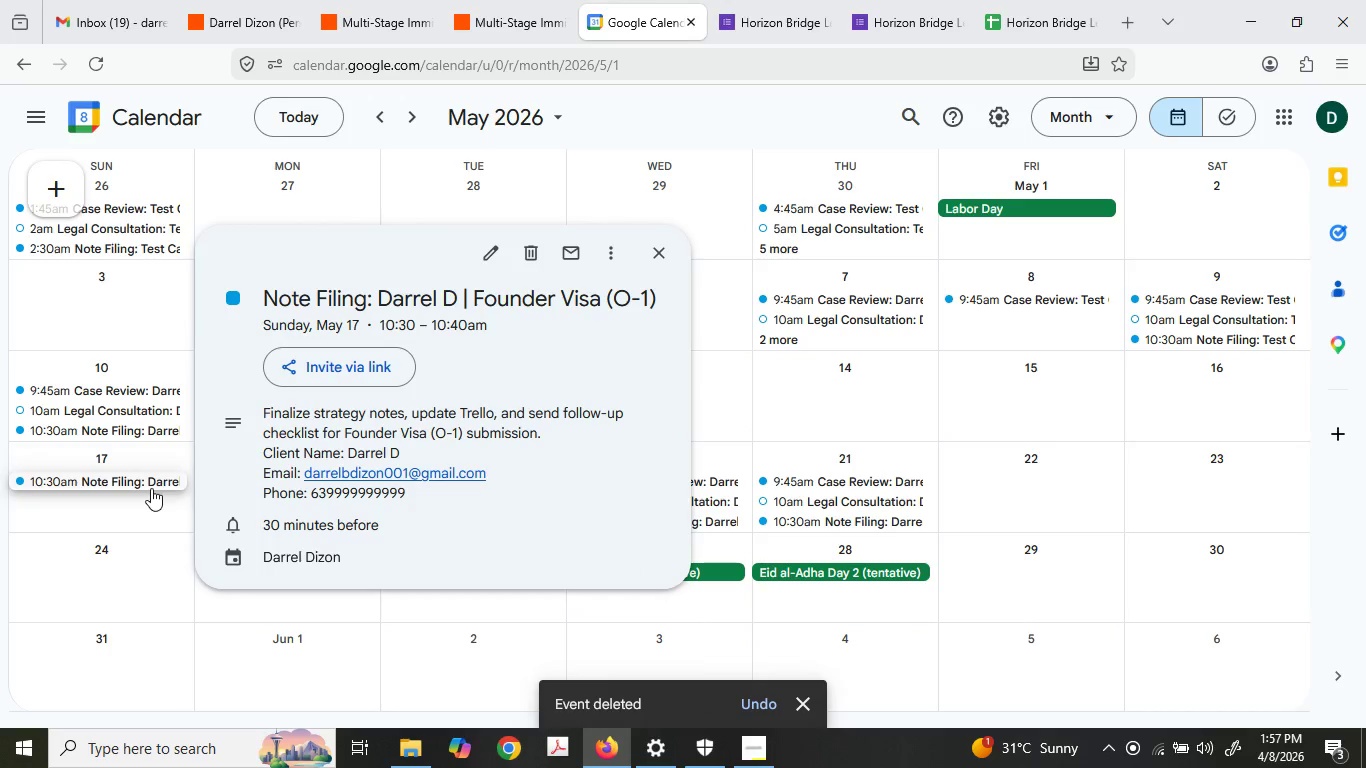 
key(Delete)
 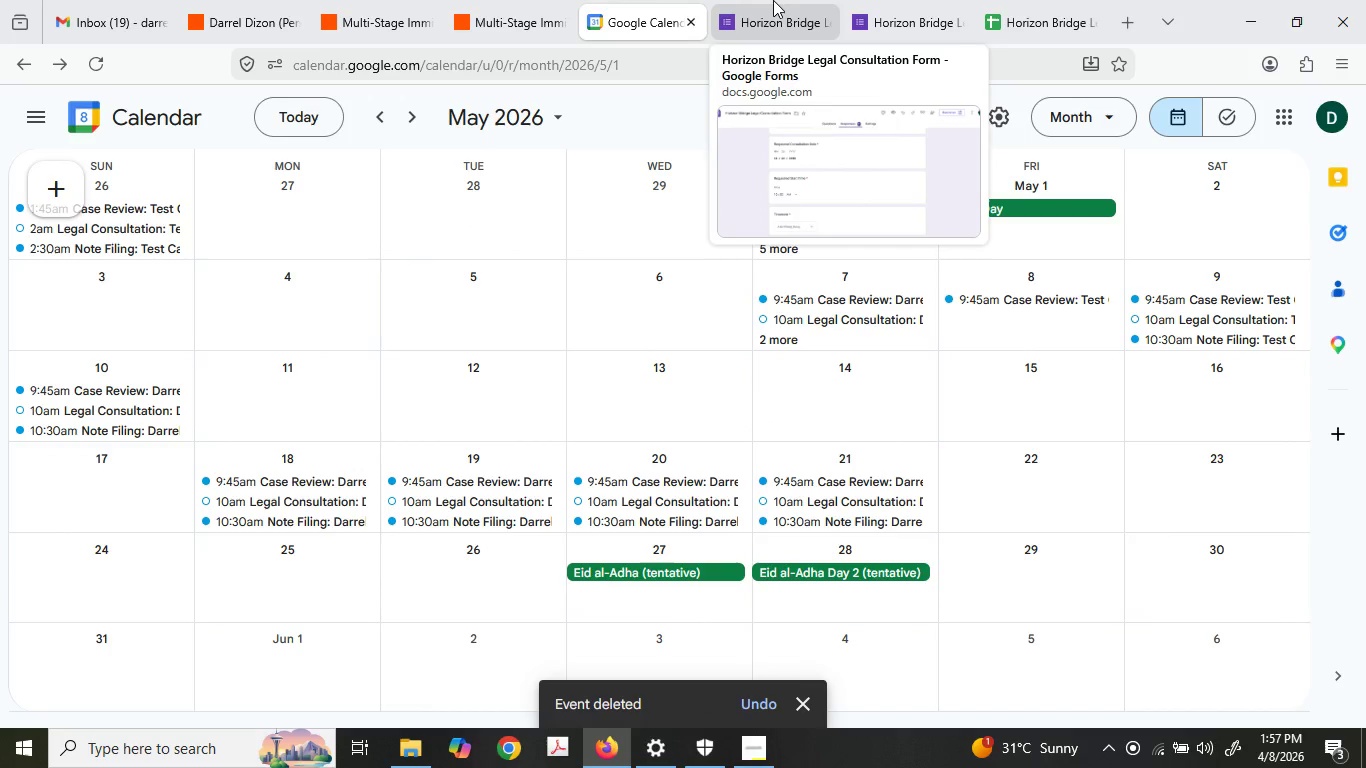 
wait(6.41)
 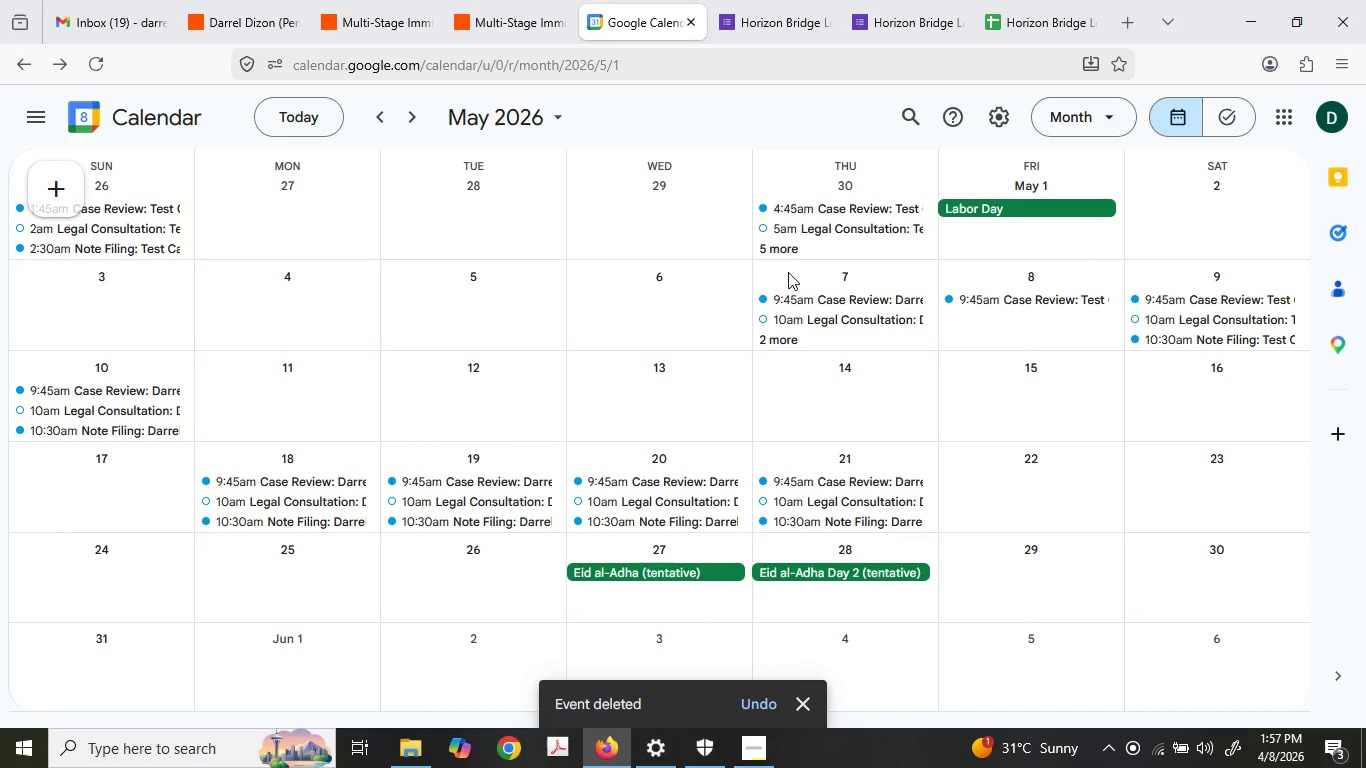 
left_click([769, 0])
 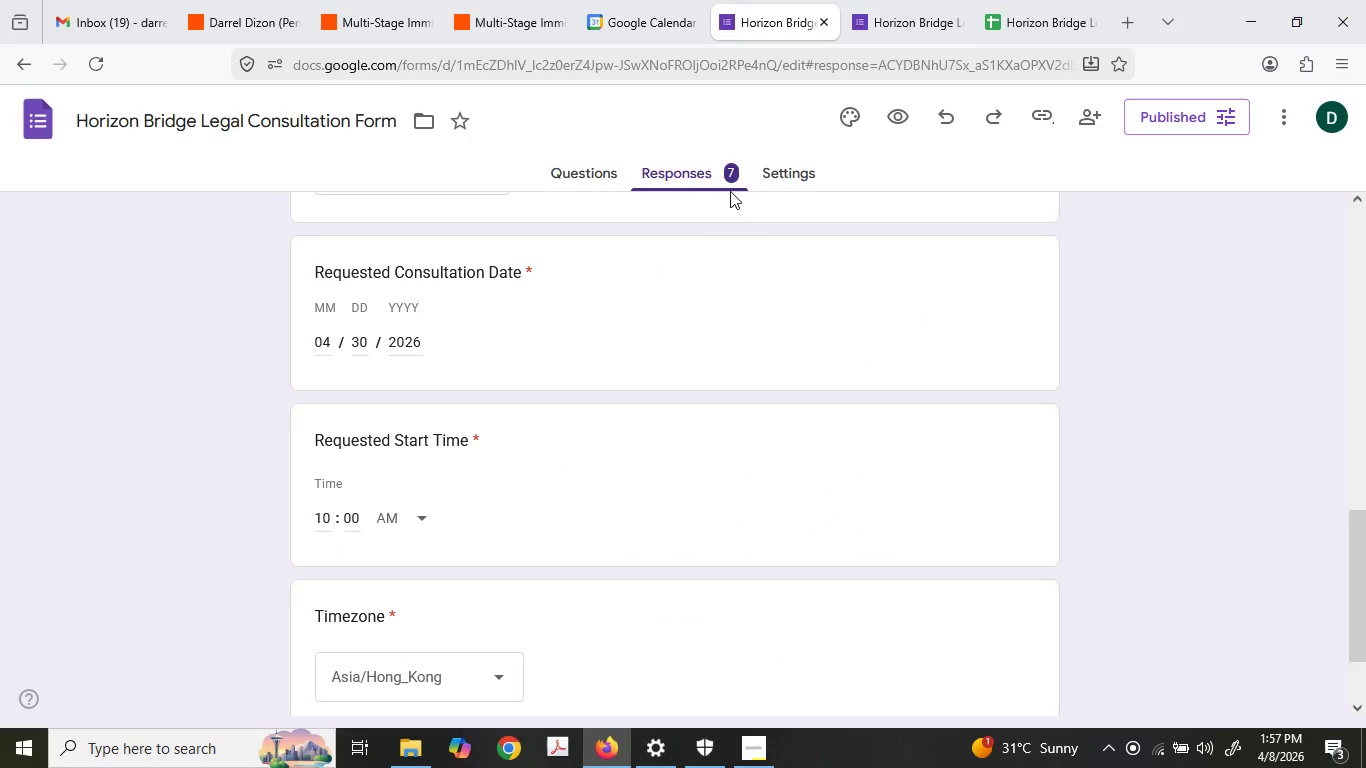 
left_click([895, 0])
 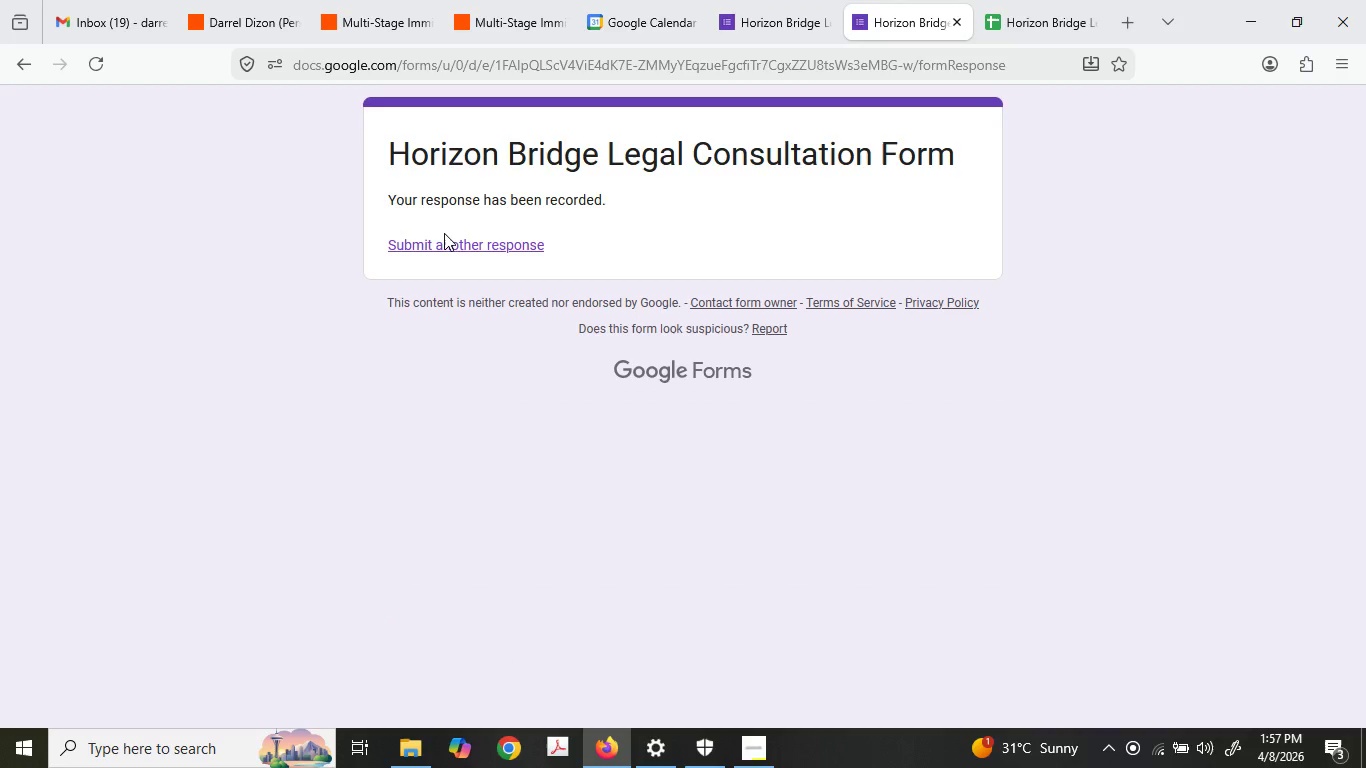 
double_click([447, 238])
 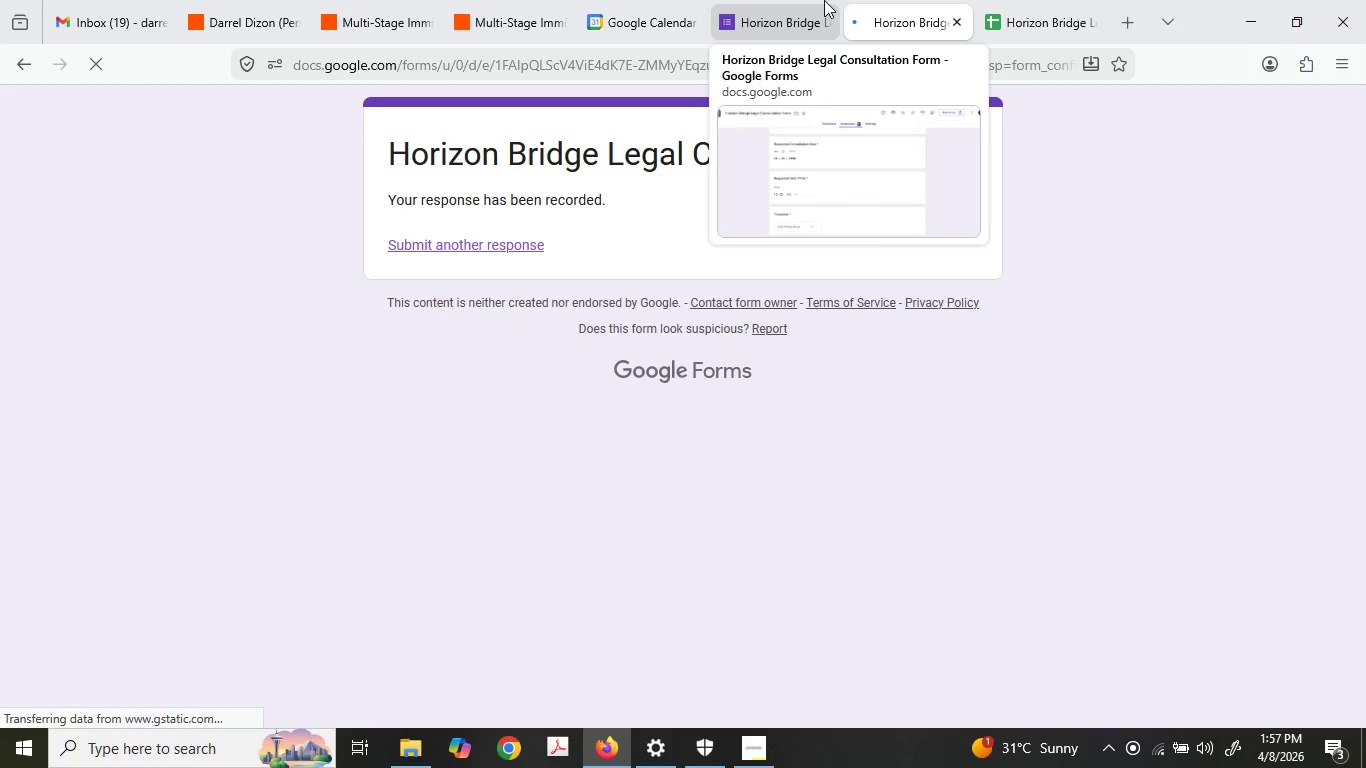 
left_click([824, 0])
 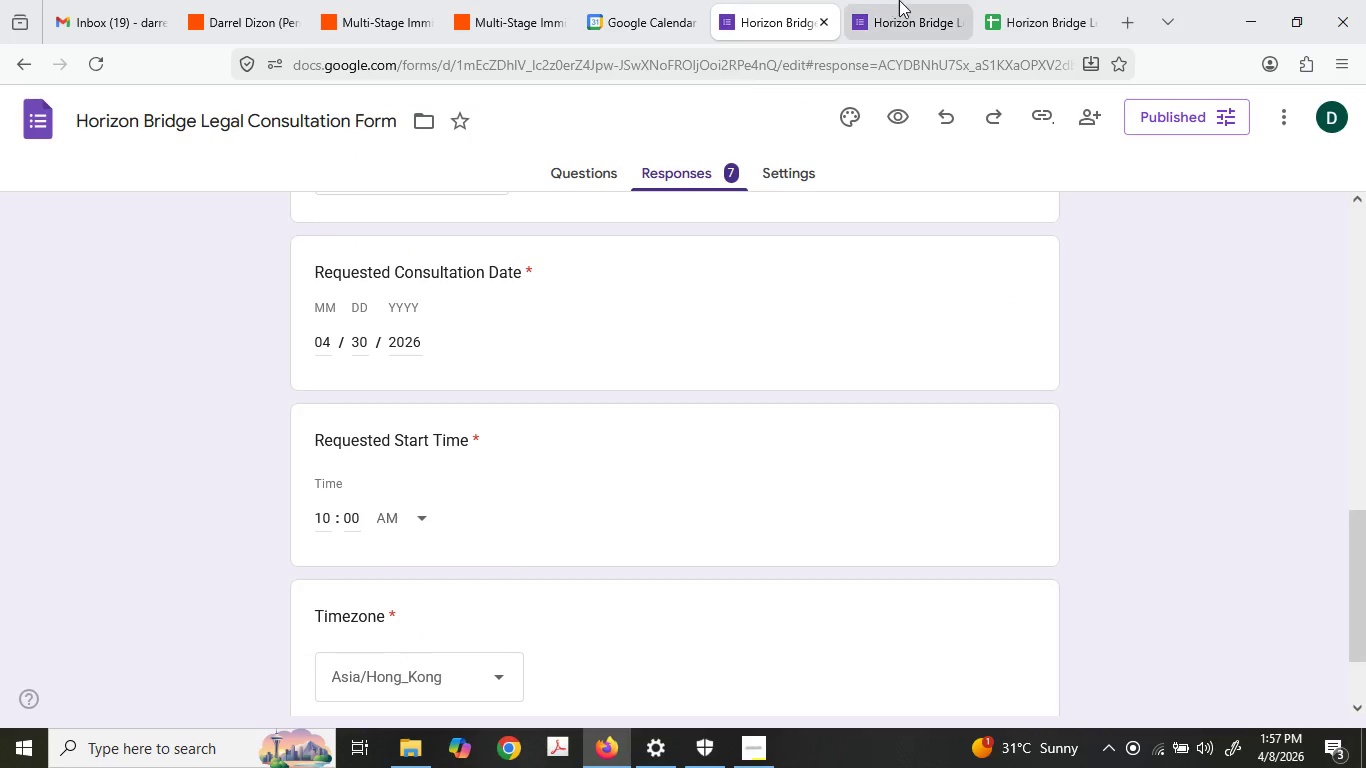 
left_click([900, 0])
 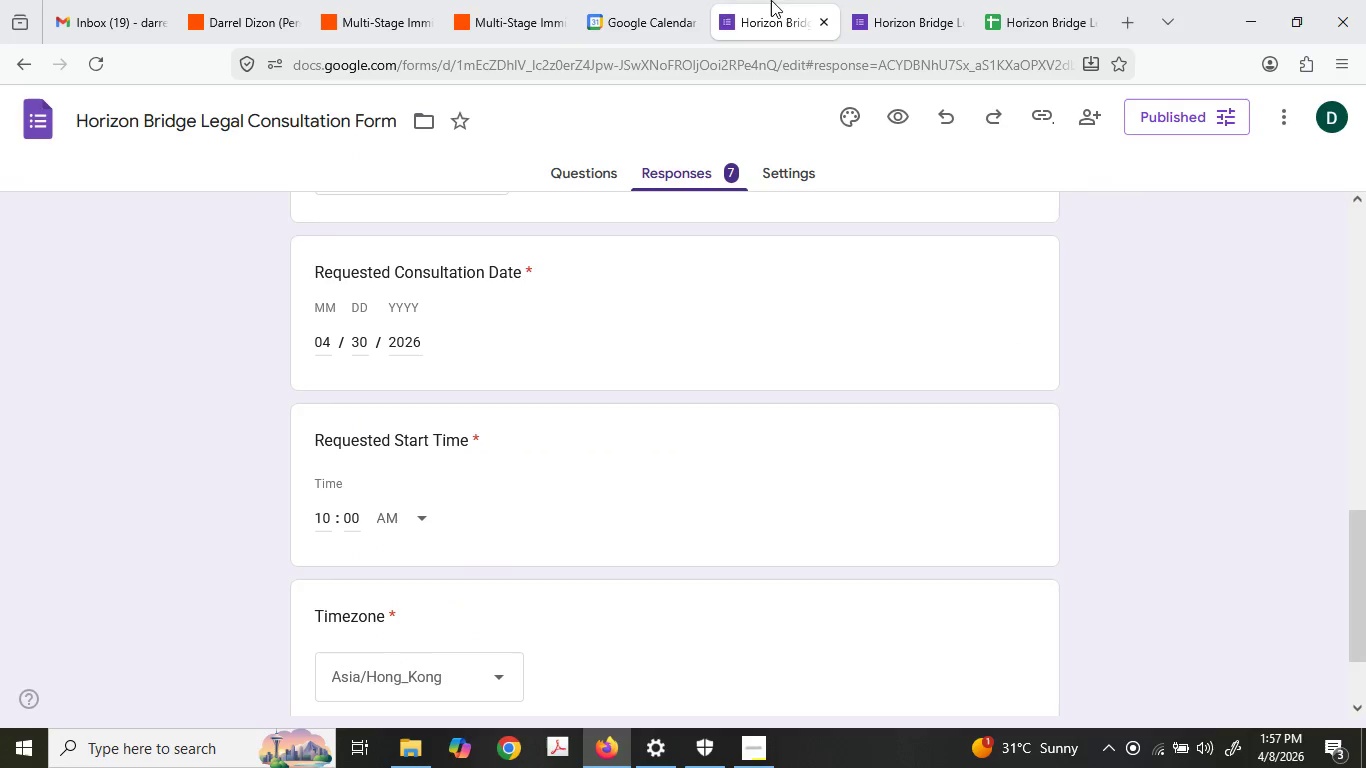 
double_click([534, 0])
 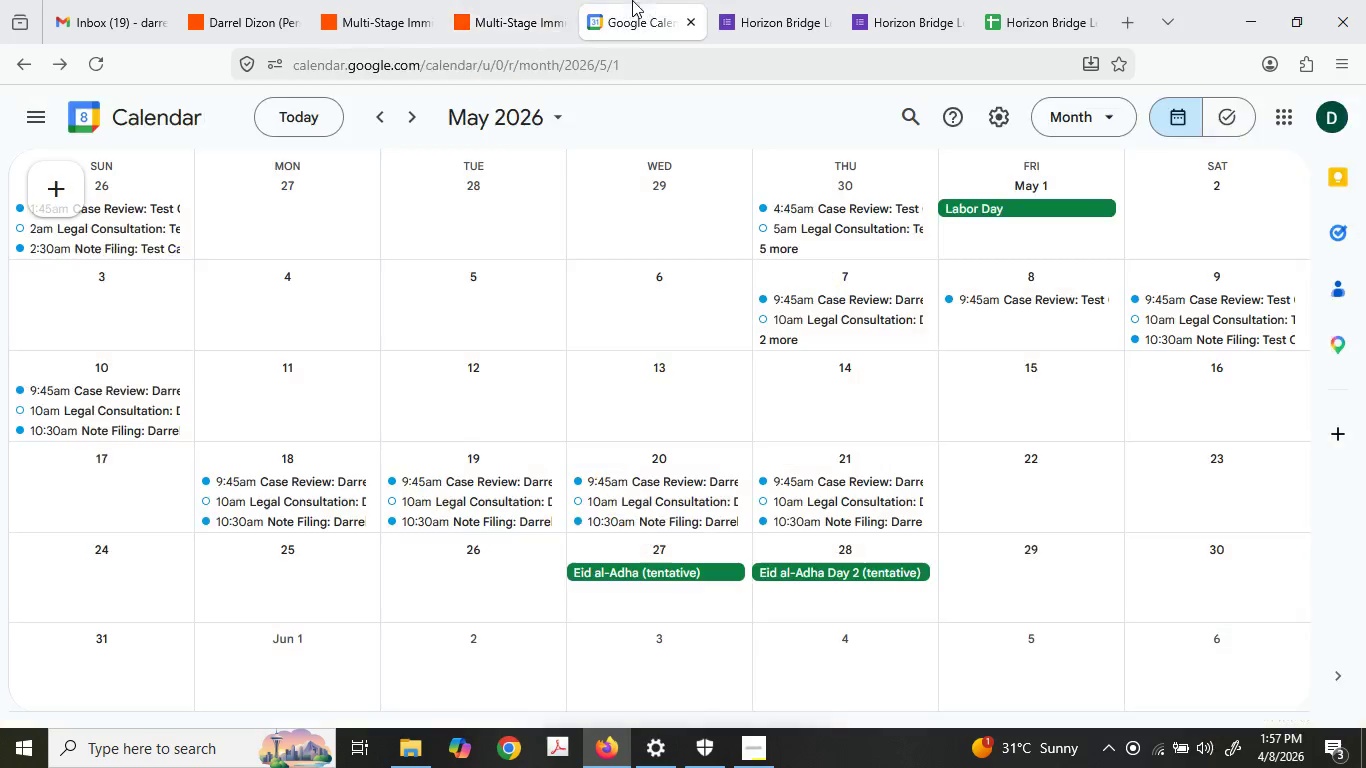 
triple_click([632, 0])
 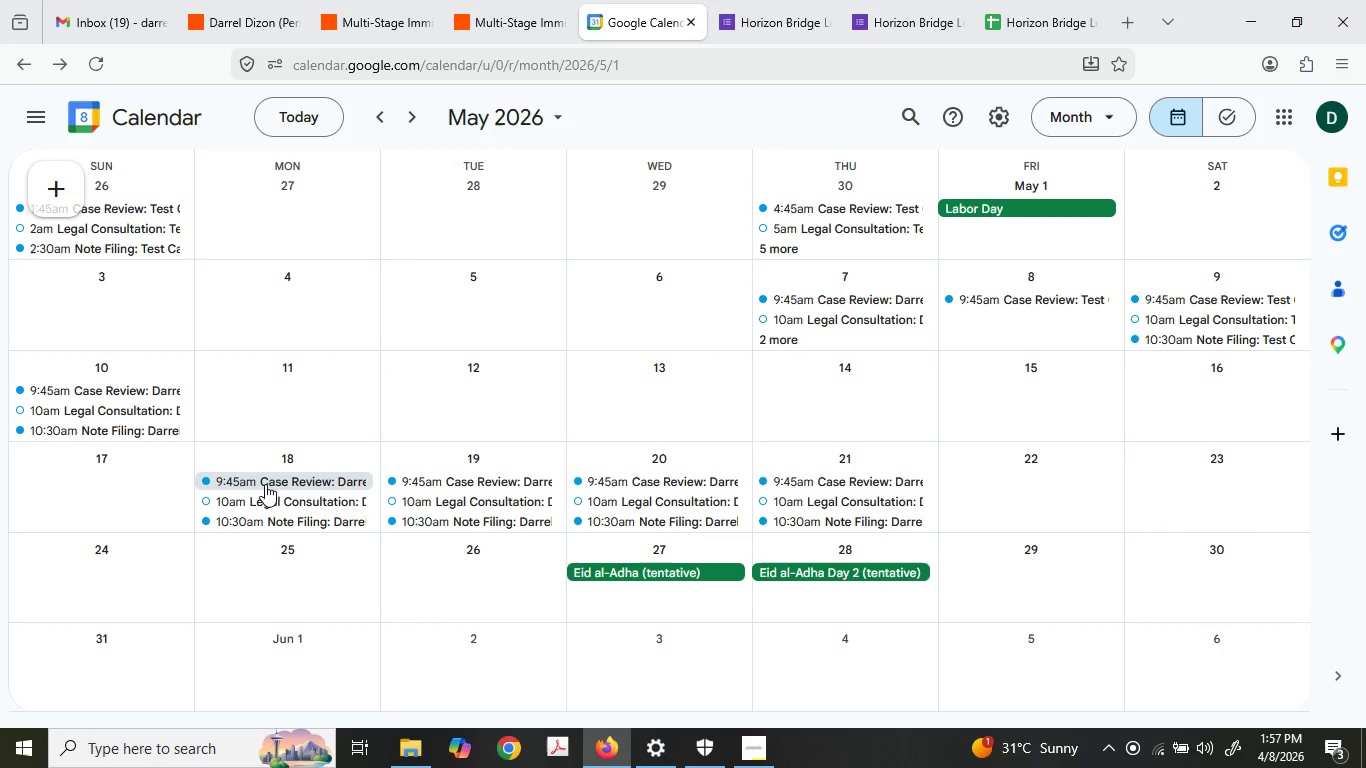 
left_click([265, 484])
 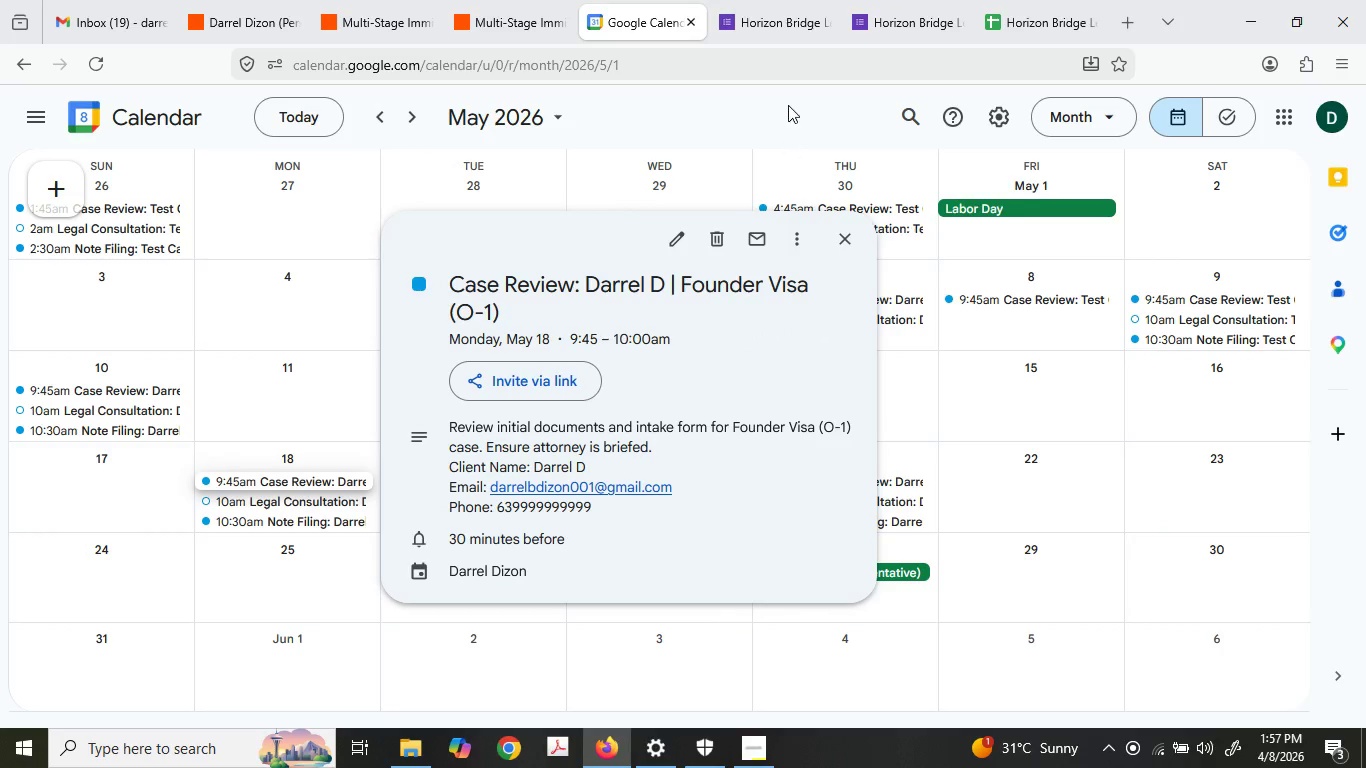 
left_click([840, 0])
 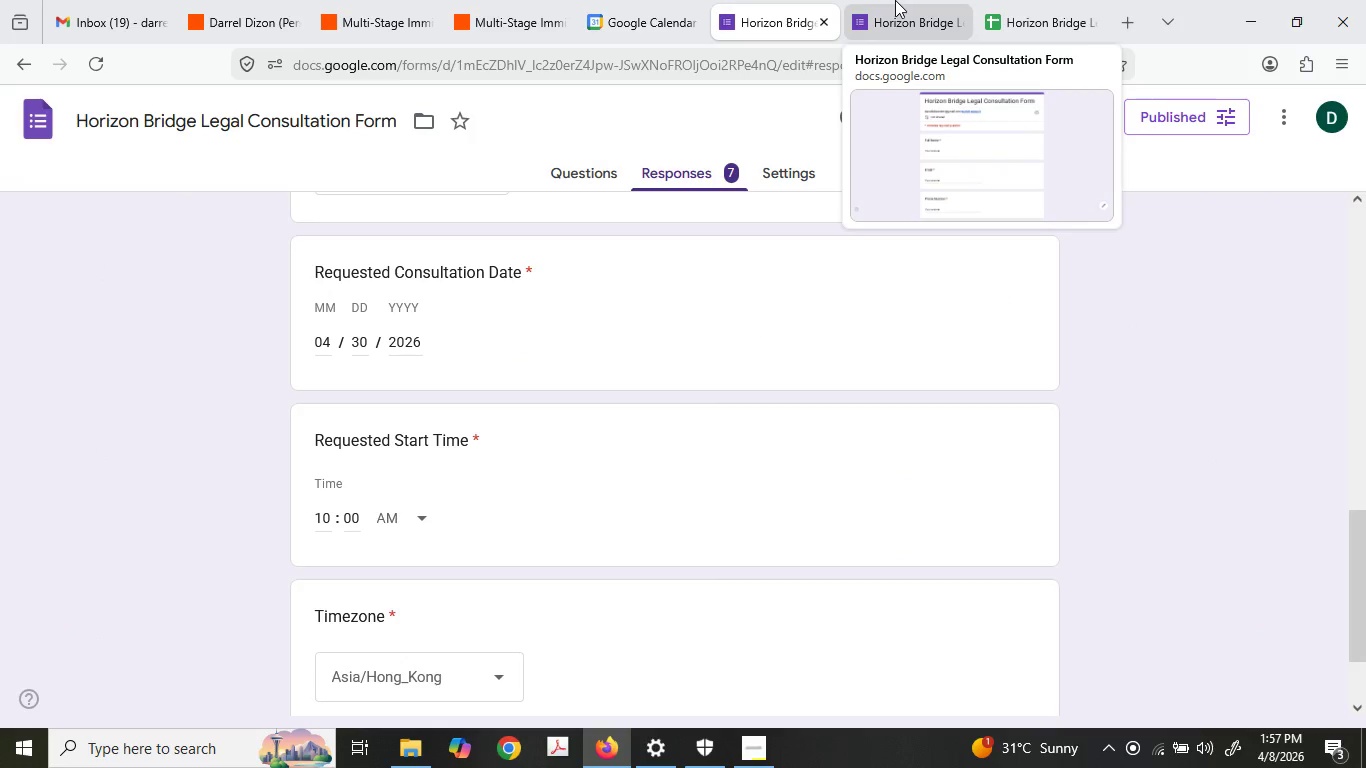 
left_click([895, 0])
 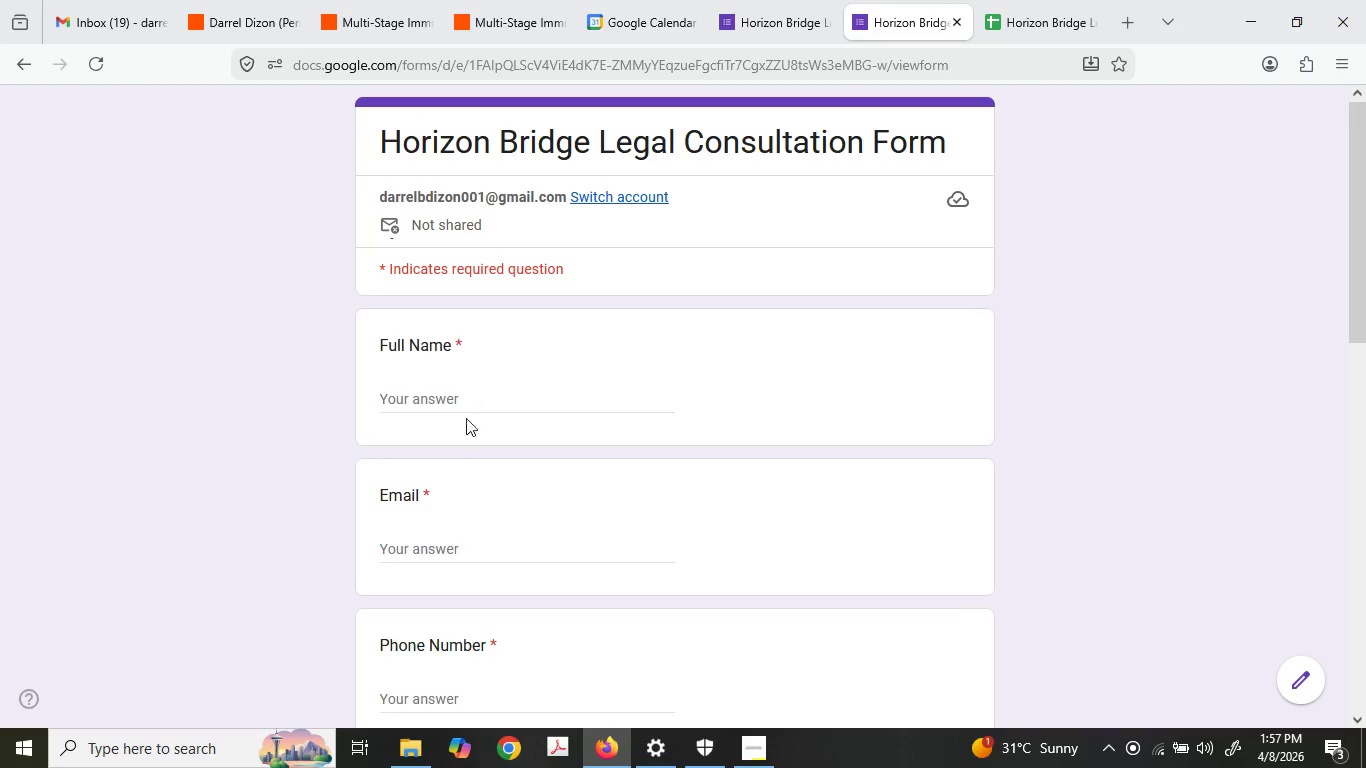 
left_click([457, 388])
 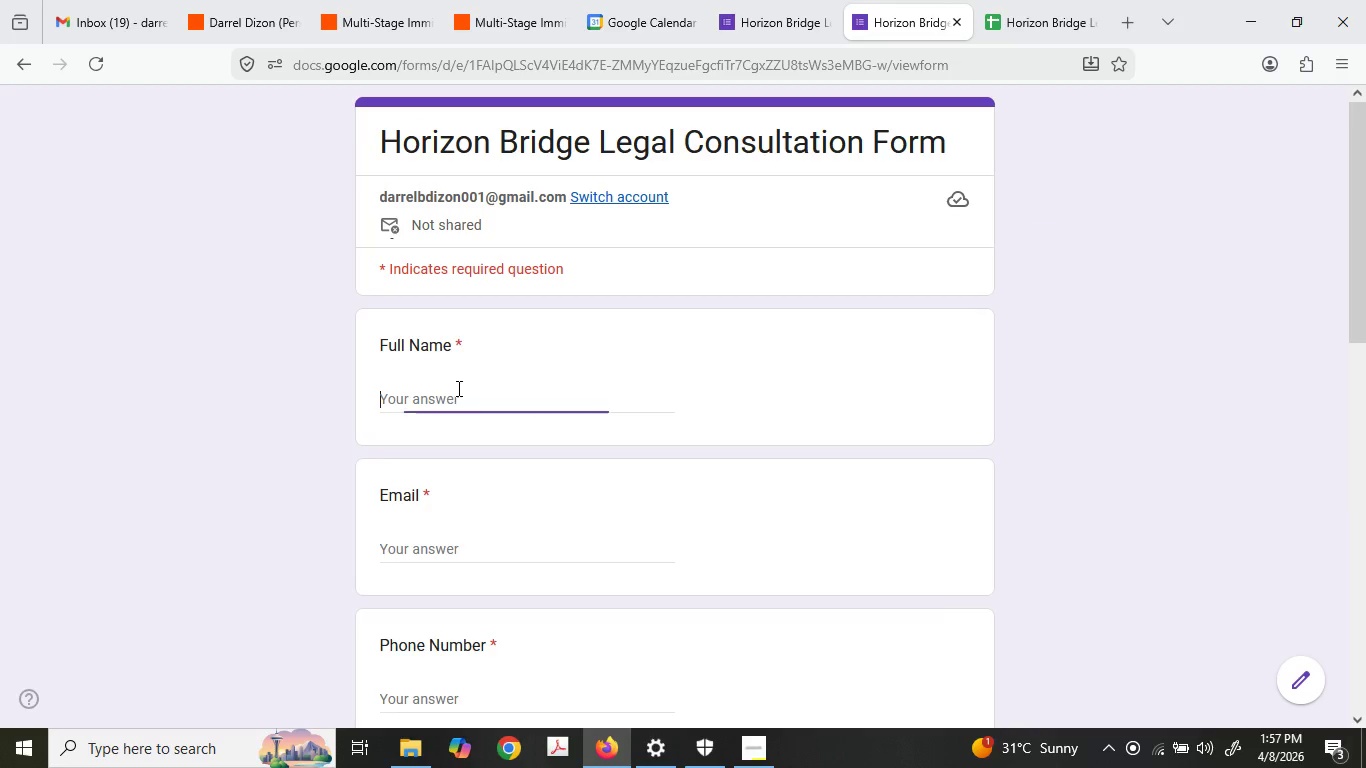 
hold_key(key=ShiftLeft, duration=0.42)
 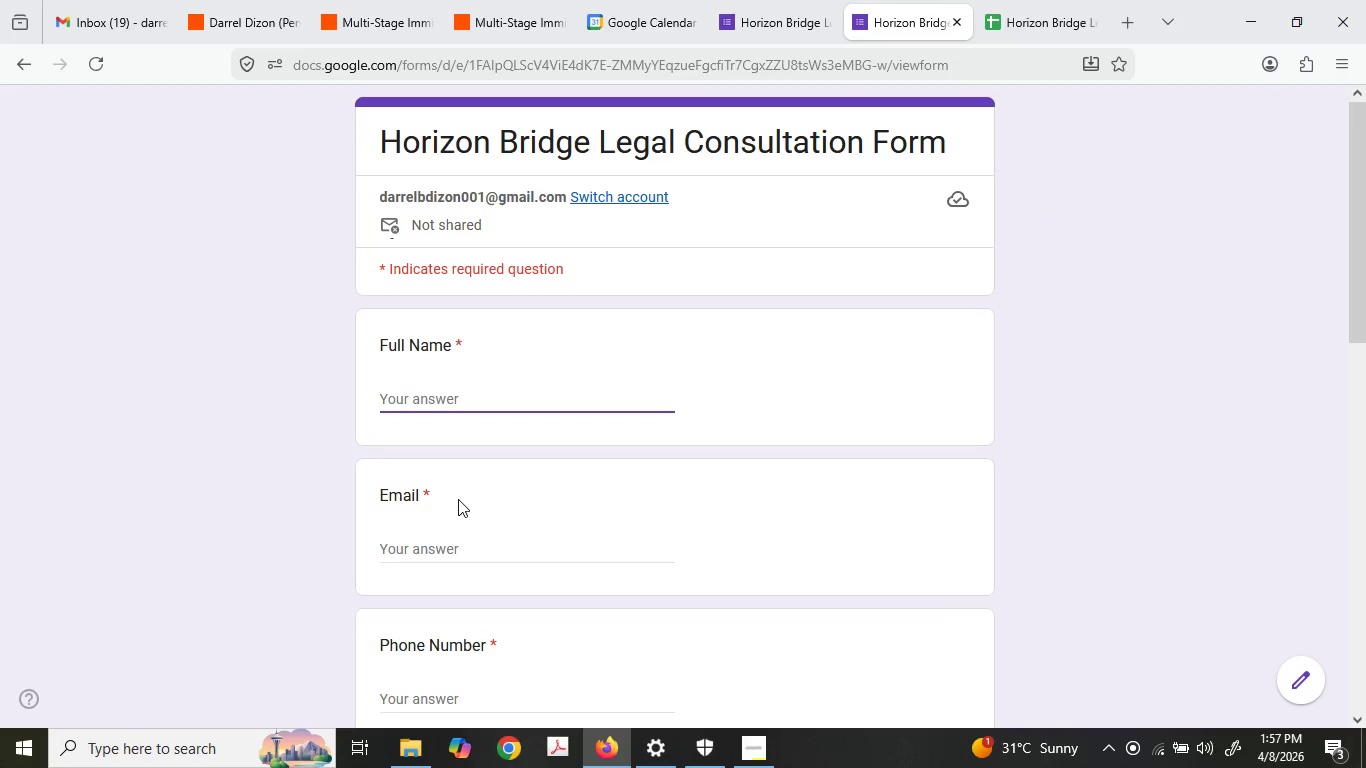 
type(DD)
 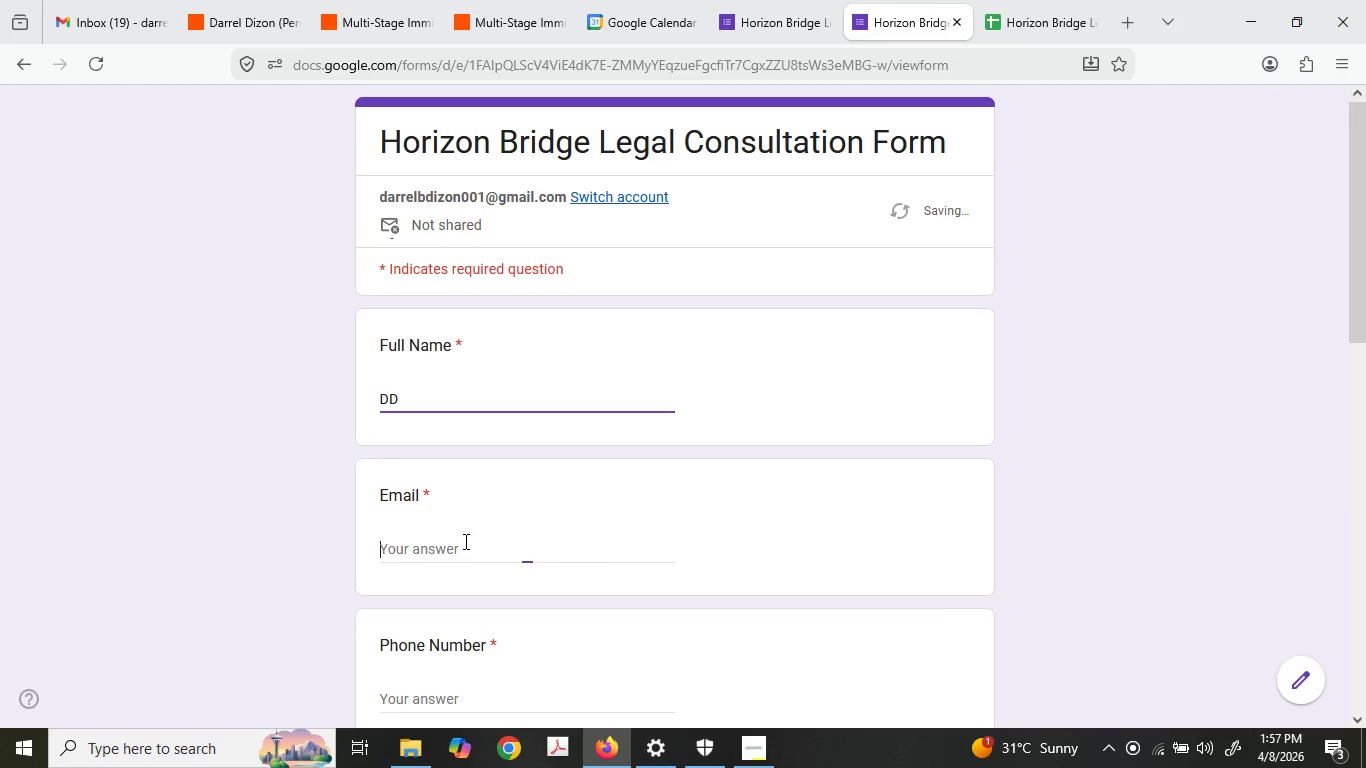 
left_click_drag(start_coordinate=[464, 540], to_coordinate=[464, 549])
 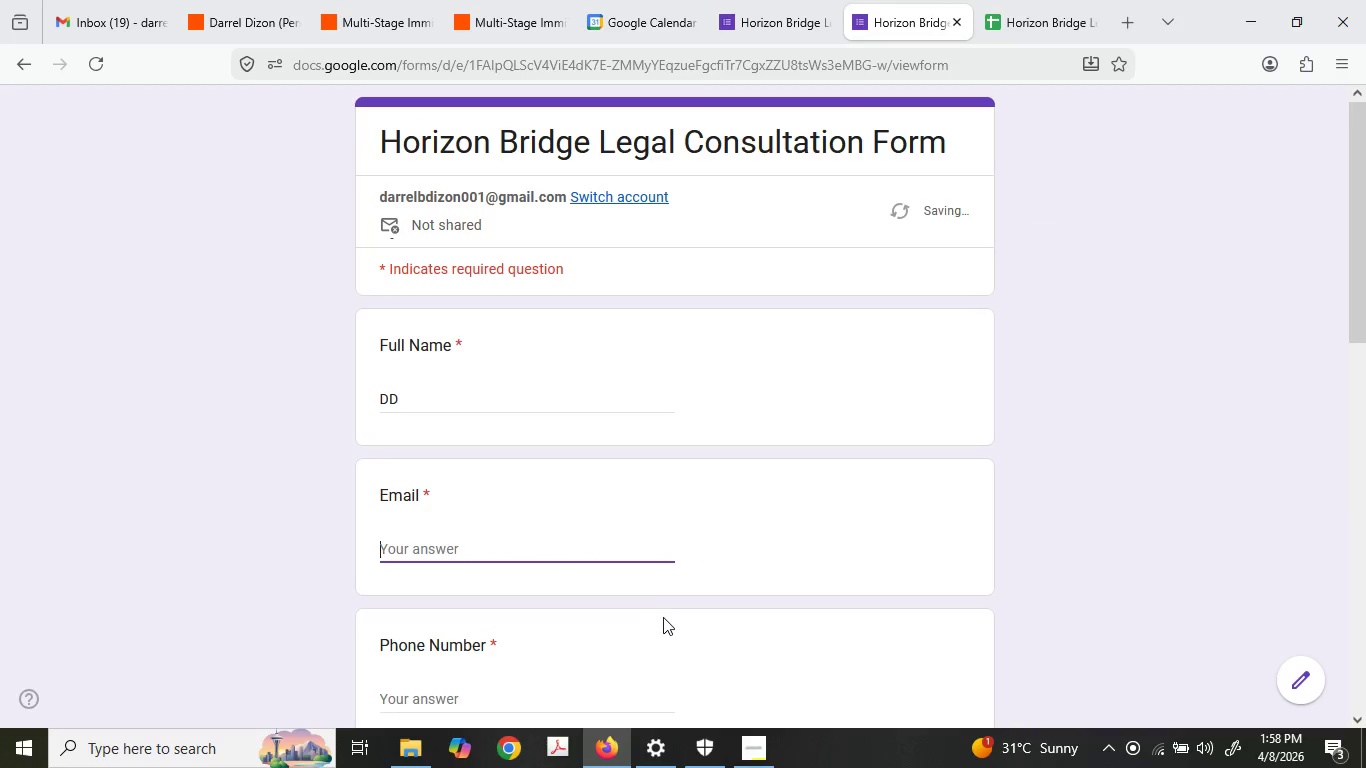 
scroll: coordinate [648, 576], scroll_direction: down, amount: 2.0
 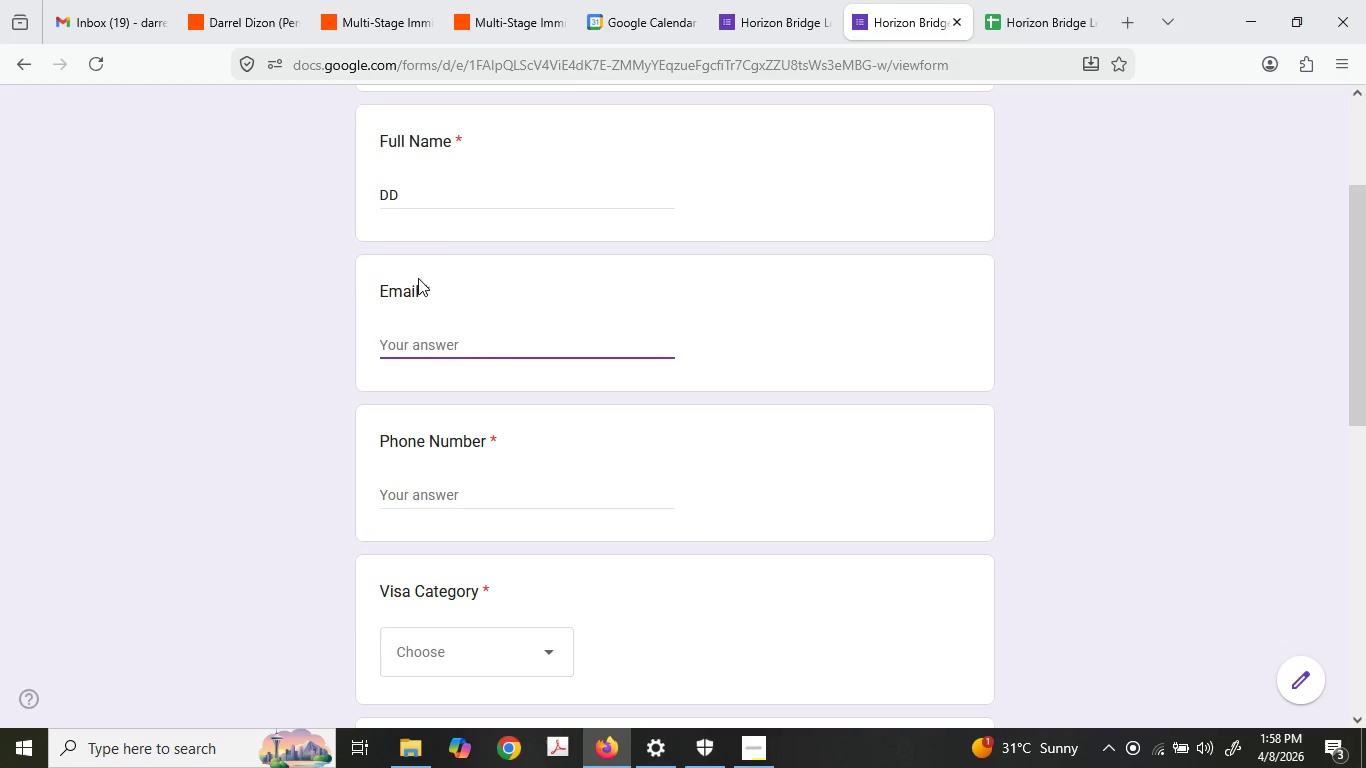 
type(darrel)
 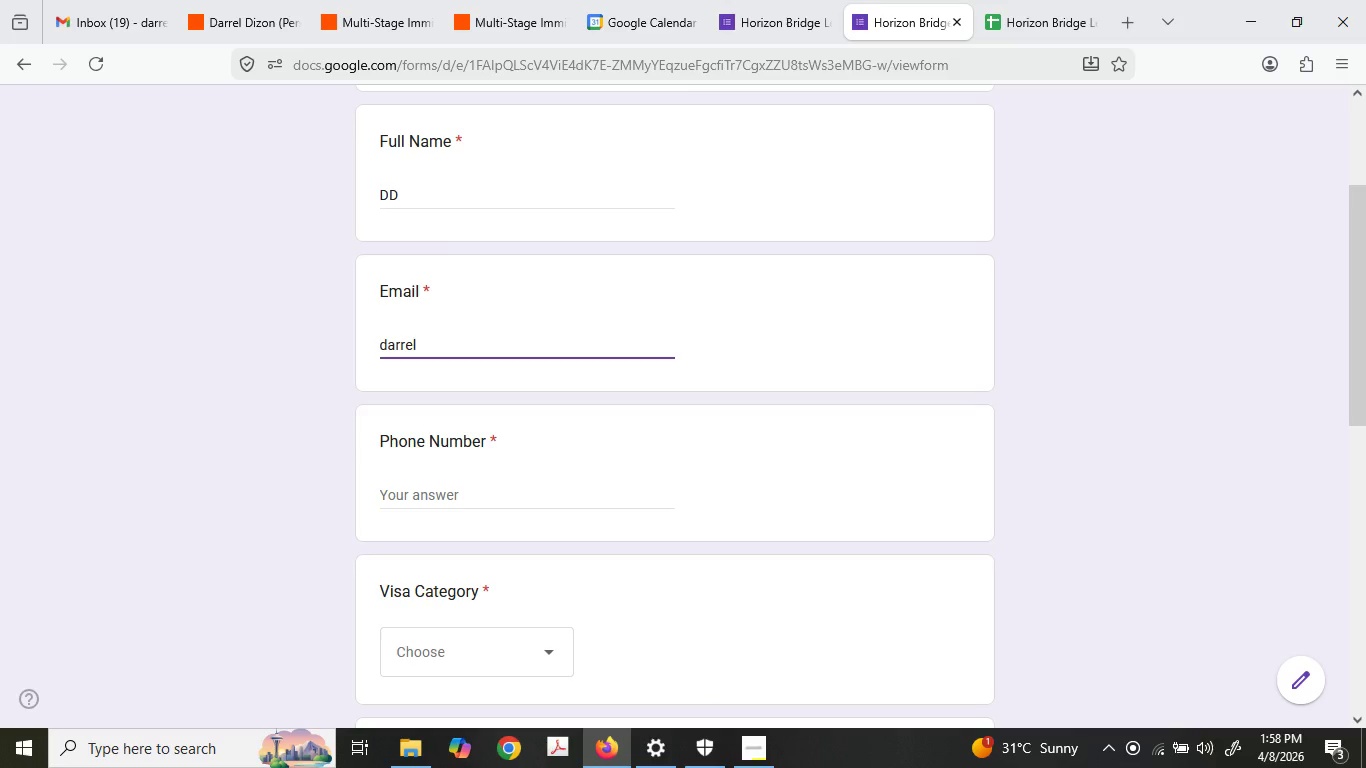 
wait(5.06)
 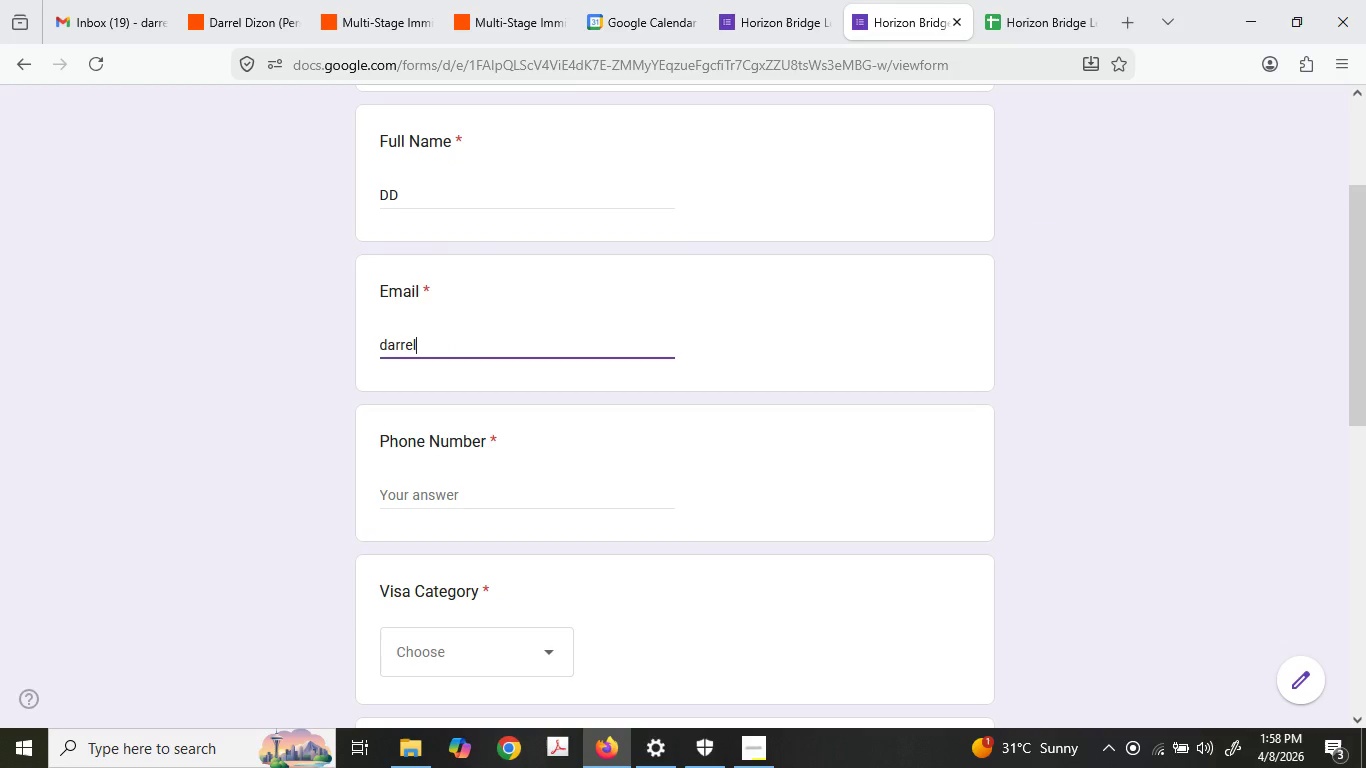 
type(bdizon001)
 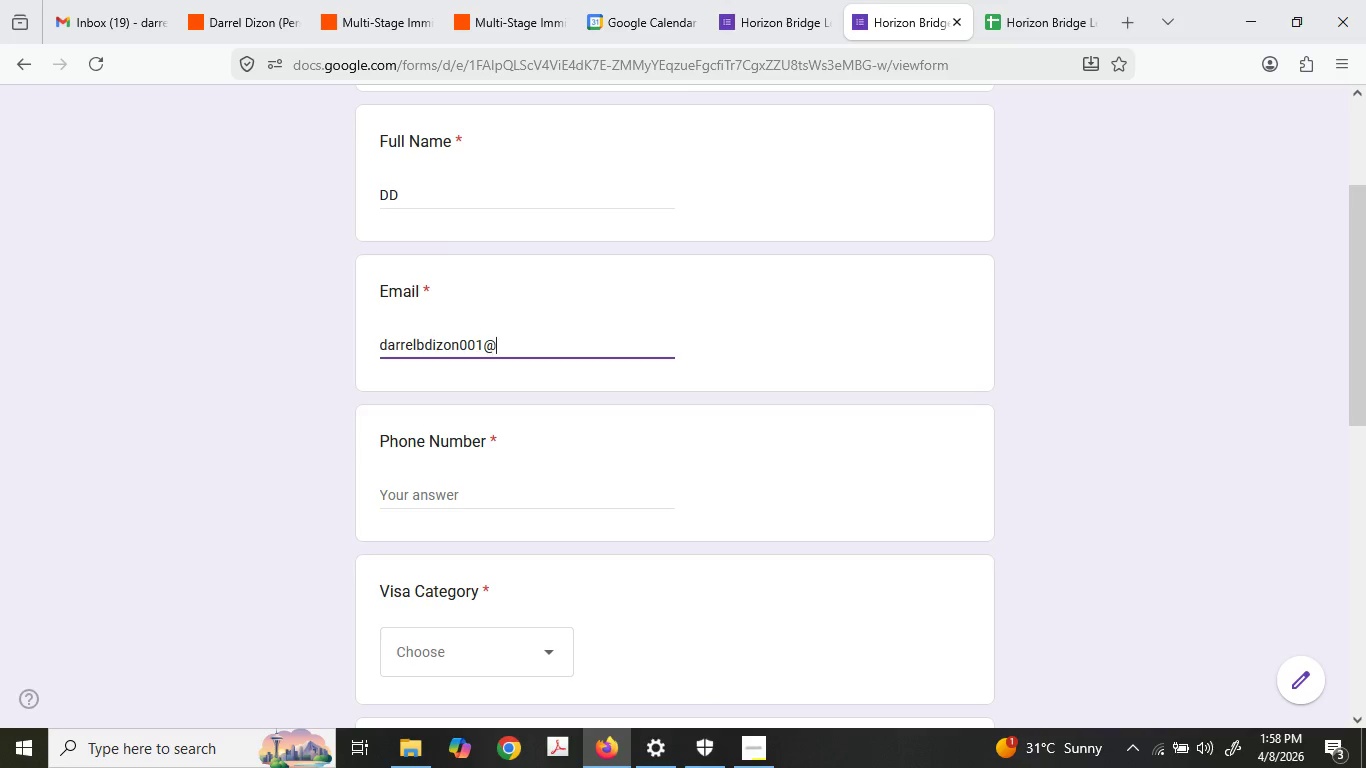 
type(@gmail.com)
 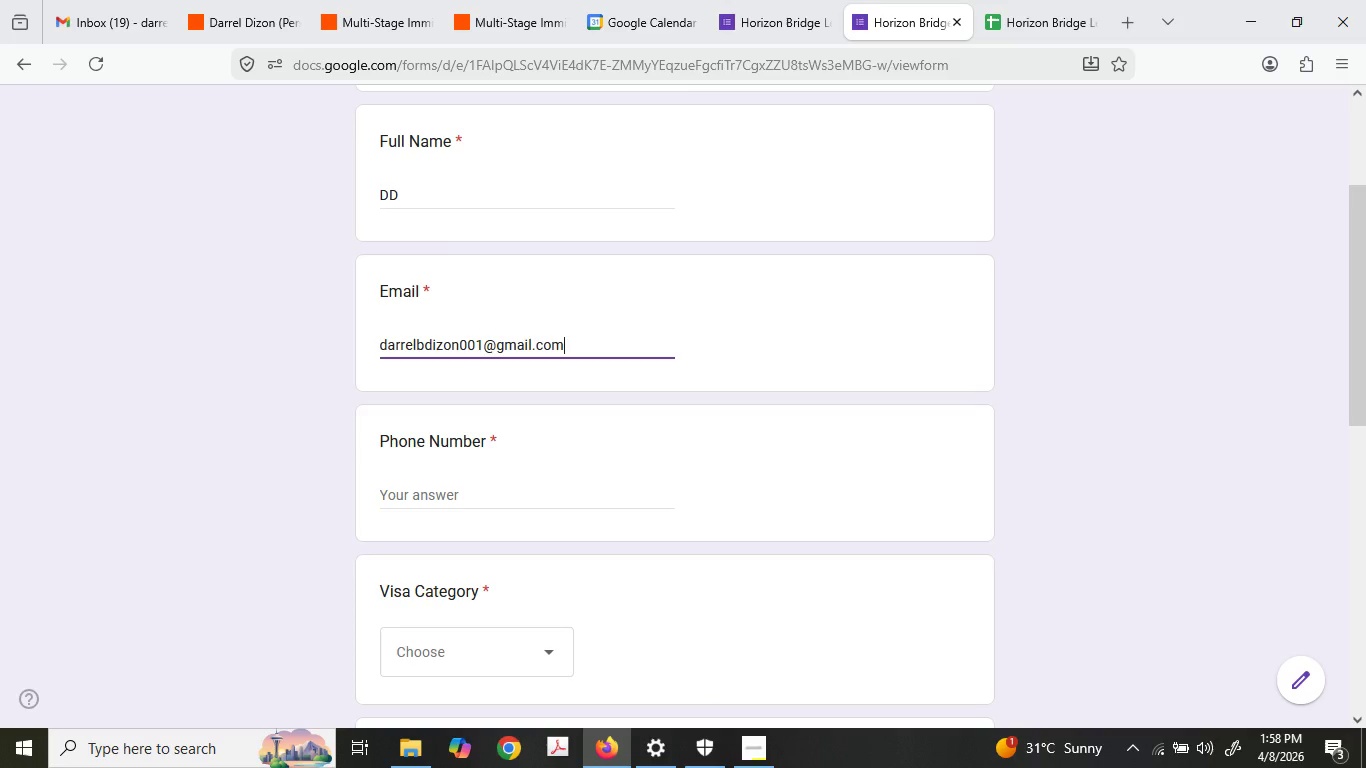 
wait(13.89)
 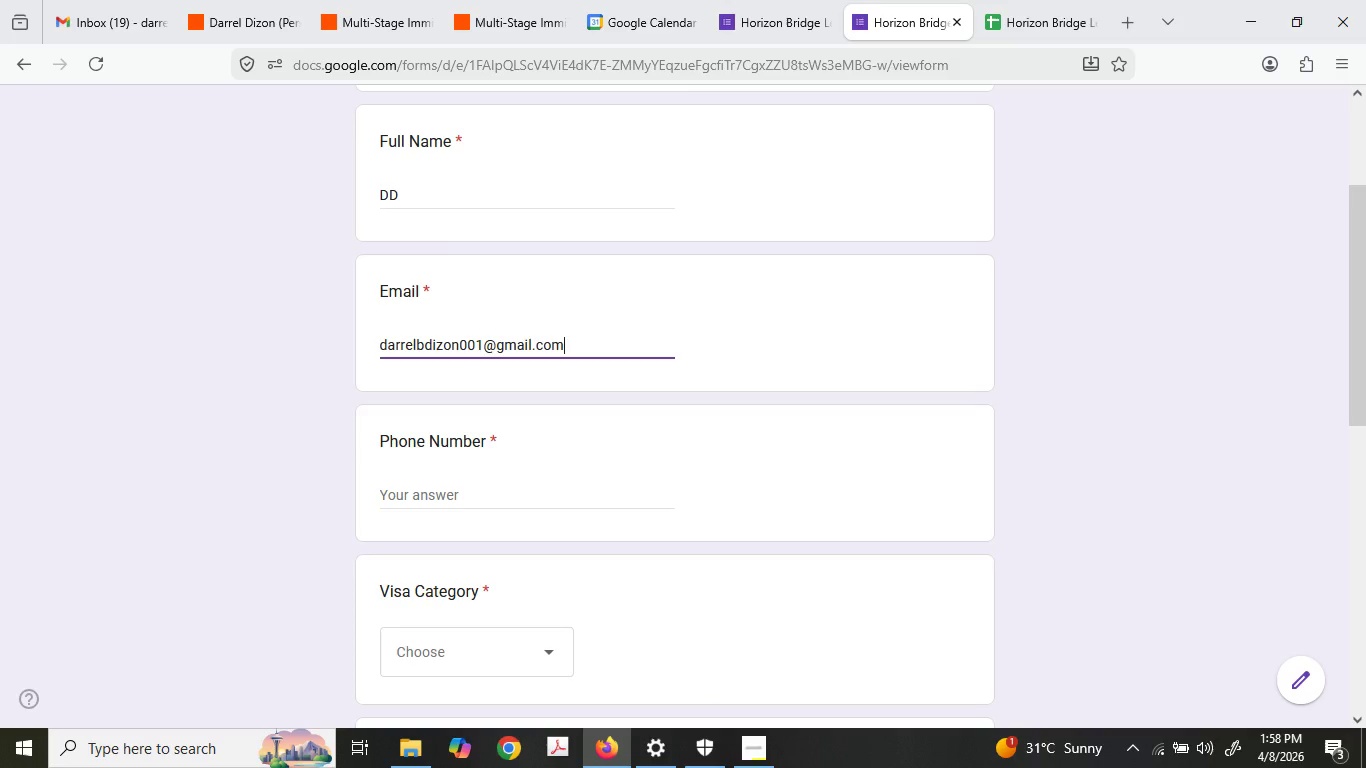 
double_click([443, 516])
 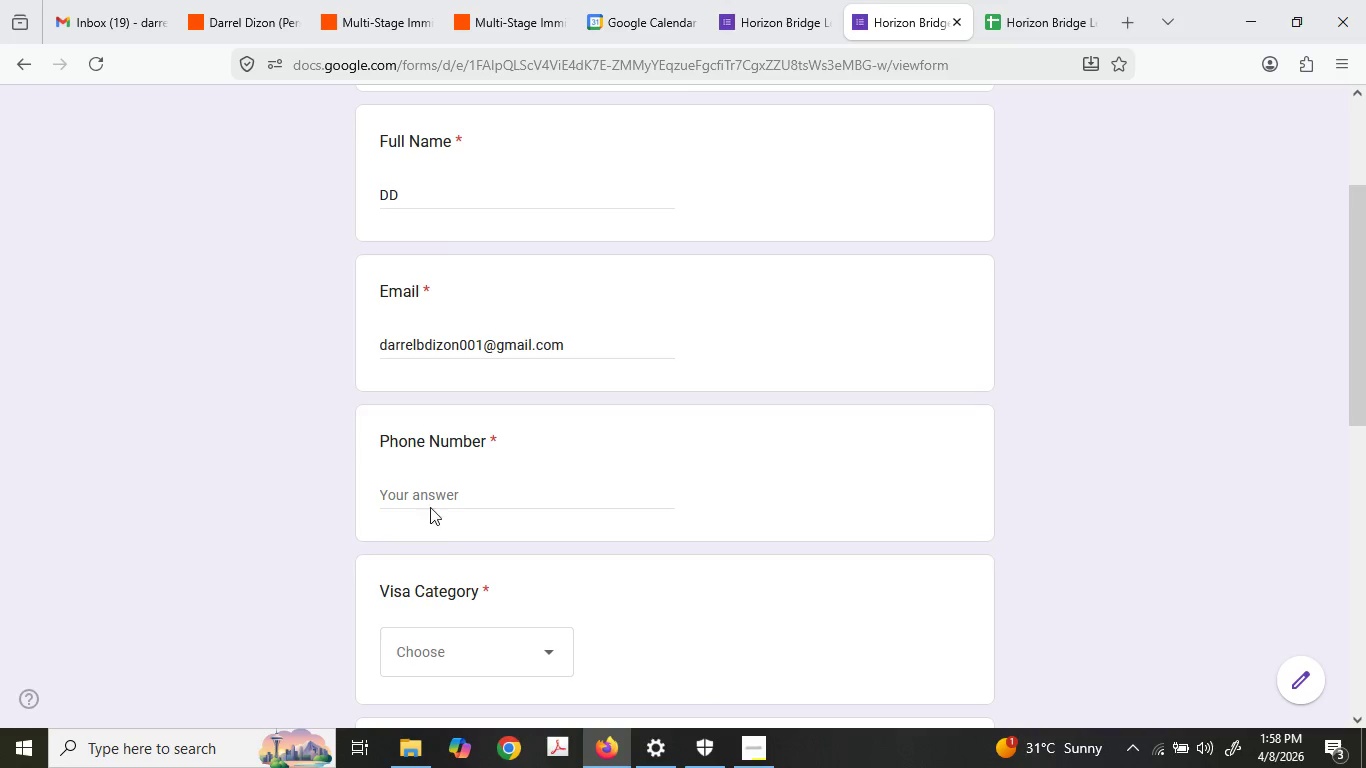 
triple_click([430, 503])
 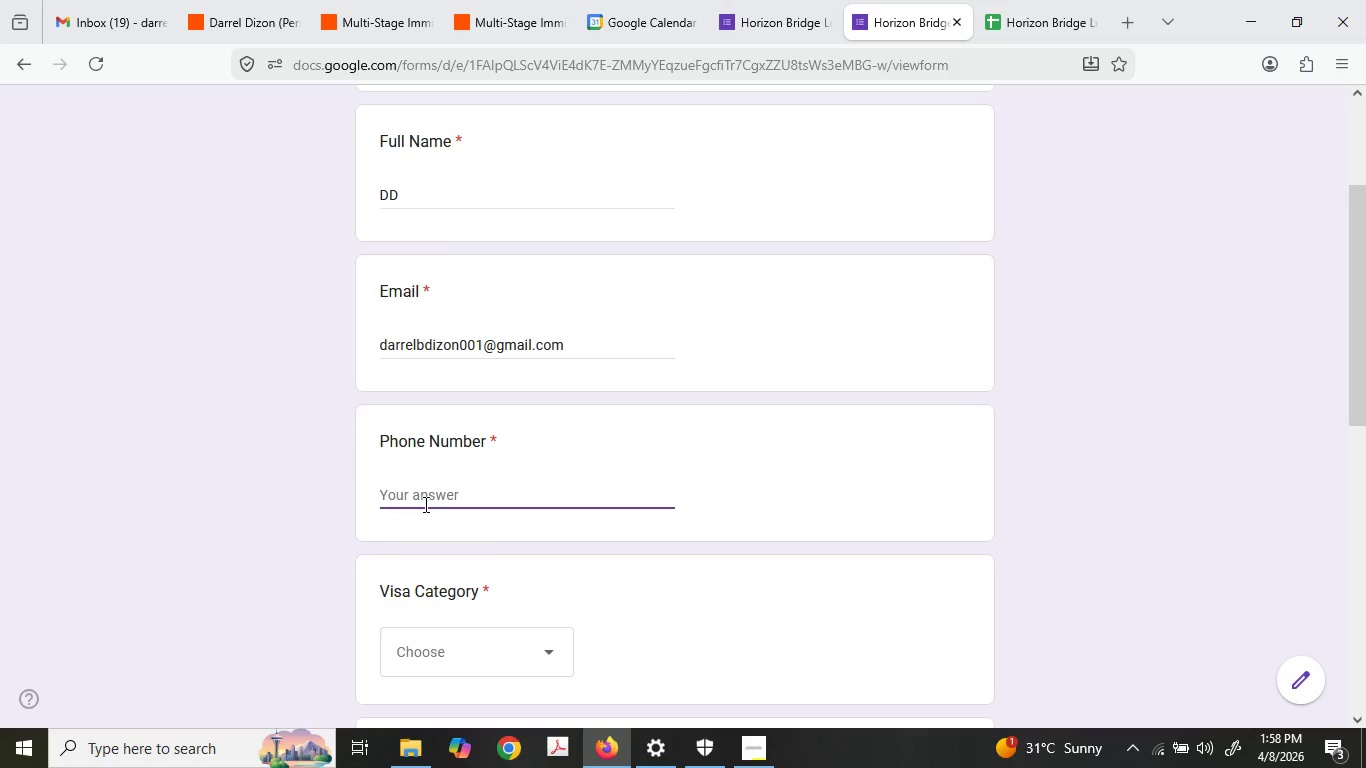 
key(Numpad6)
 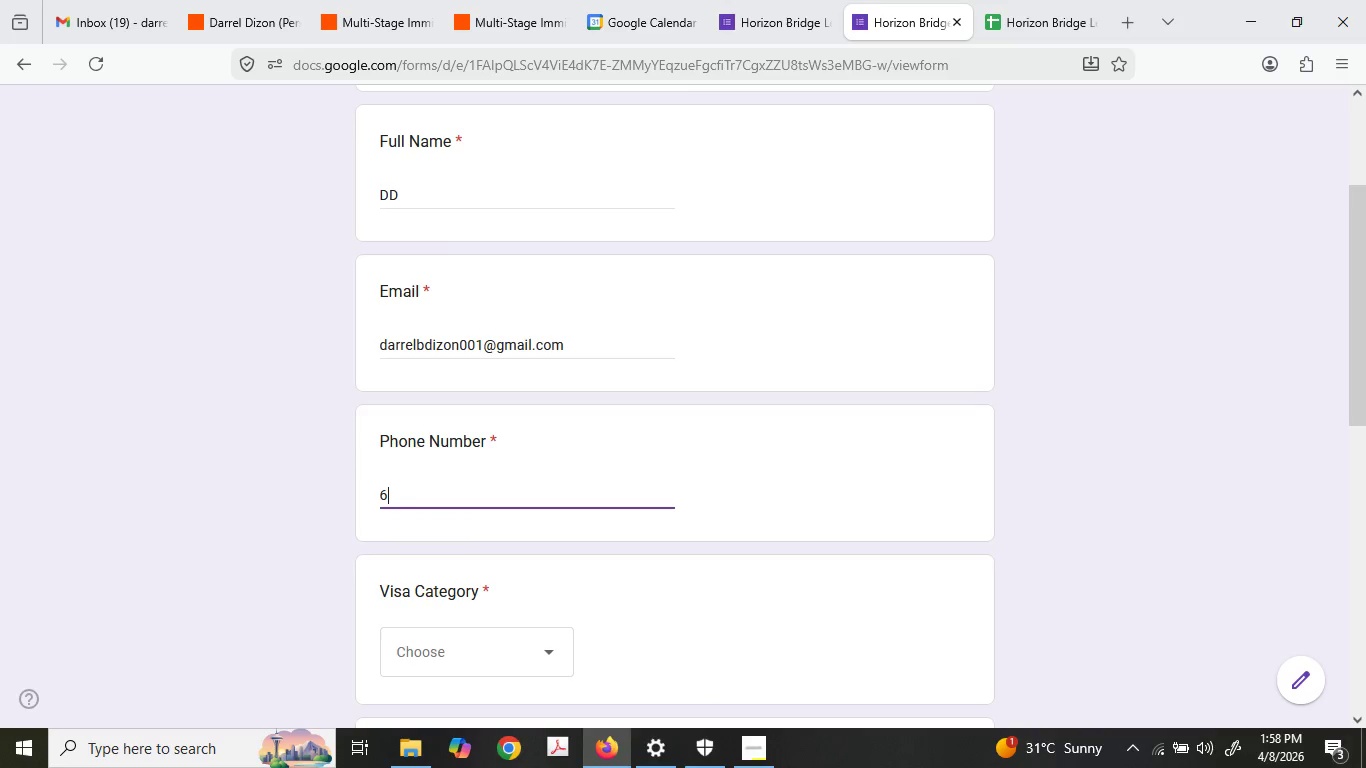 
key(Numpad3)
 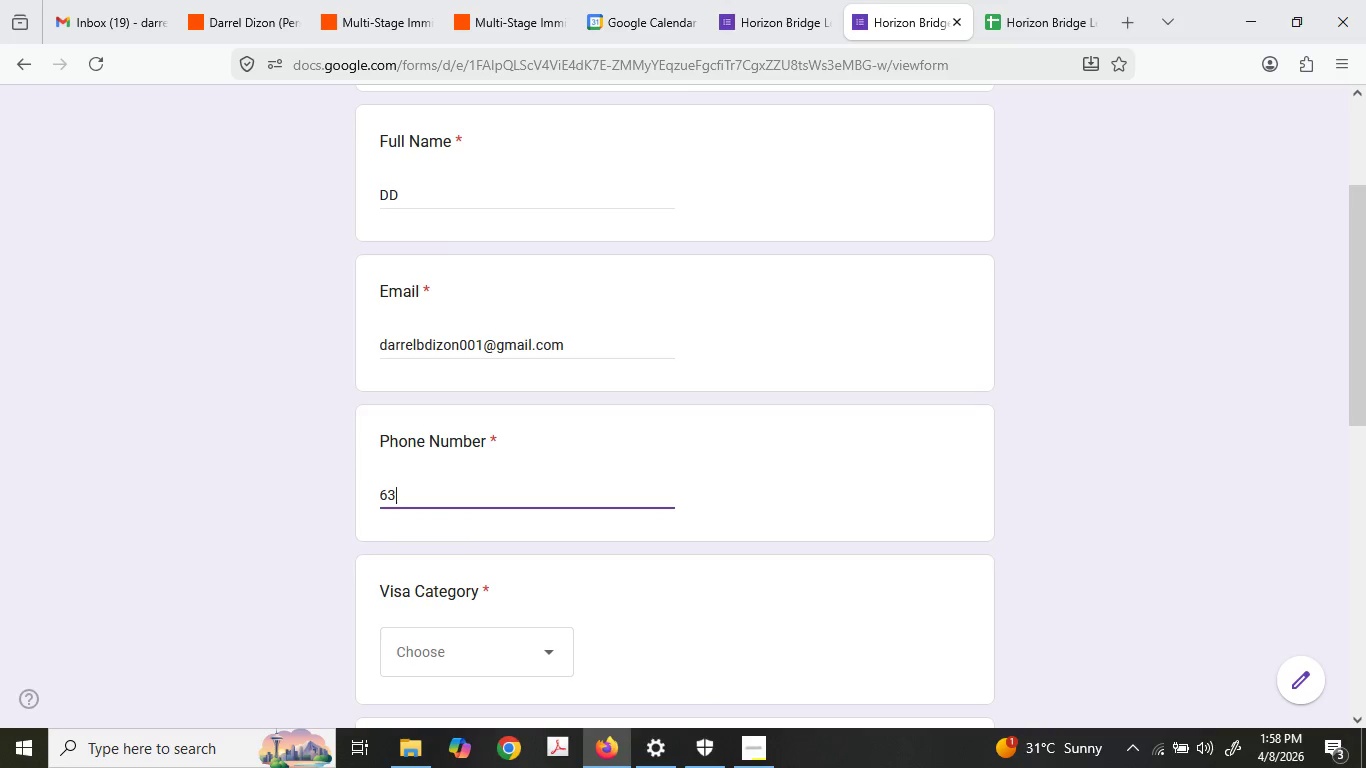 
key(Numpad9)
 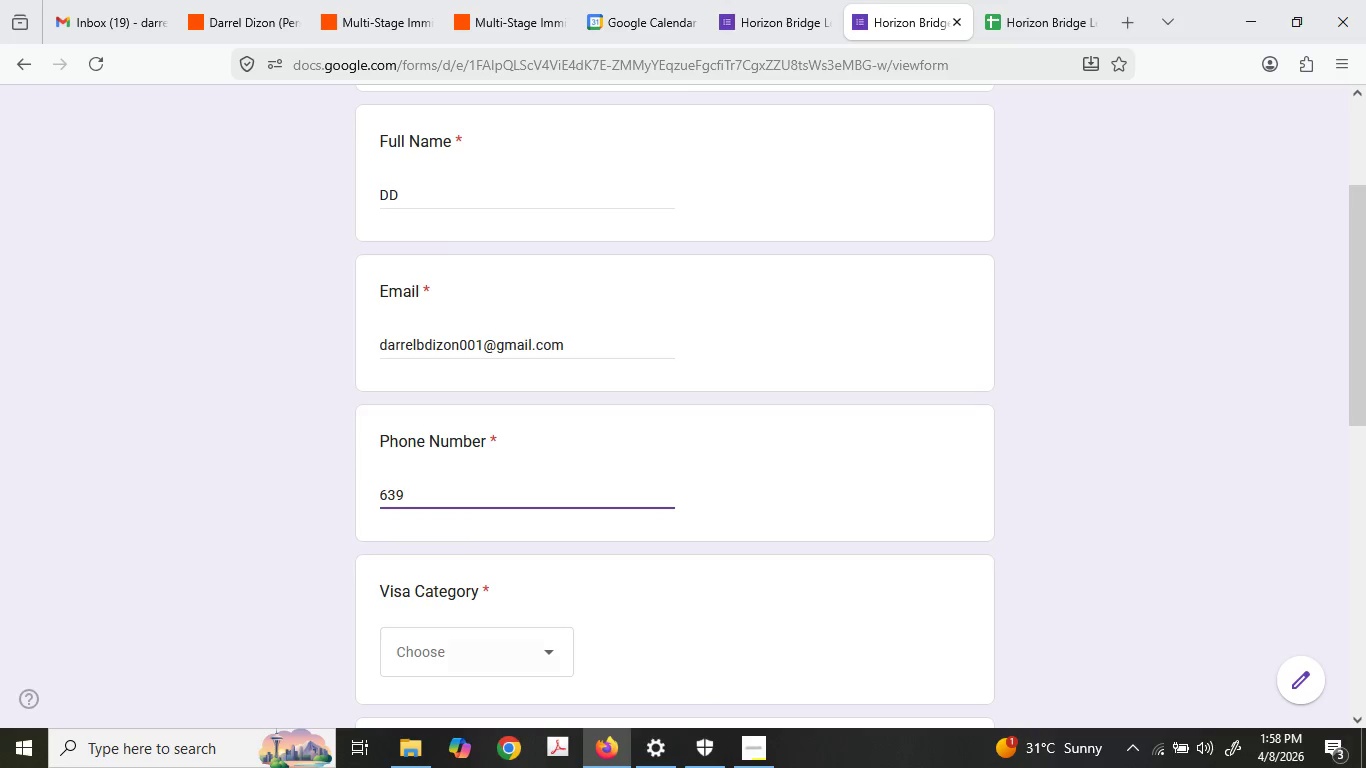 
key(Tab)
 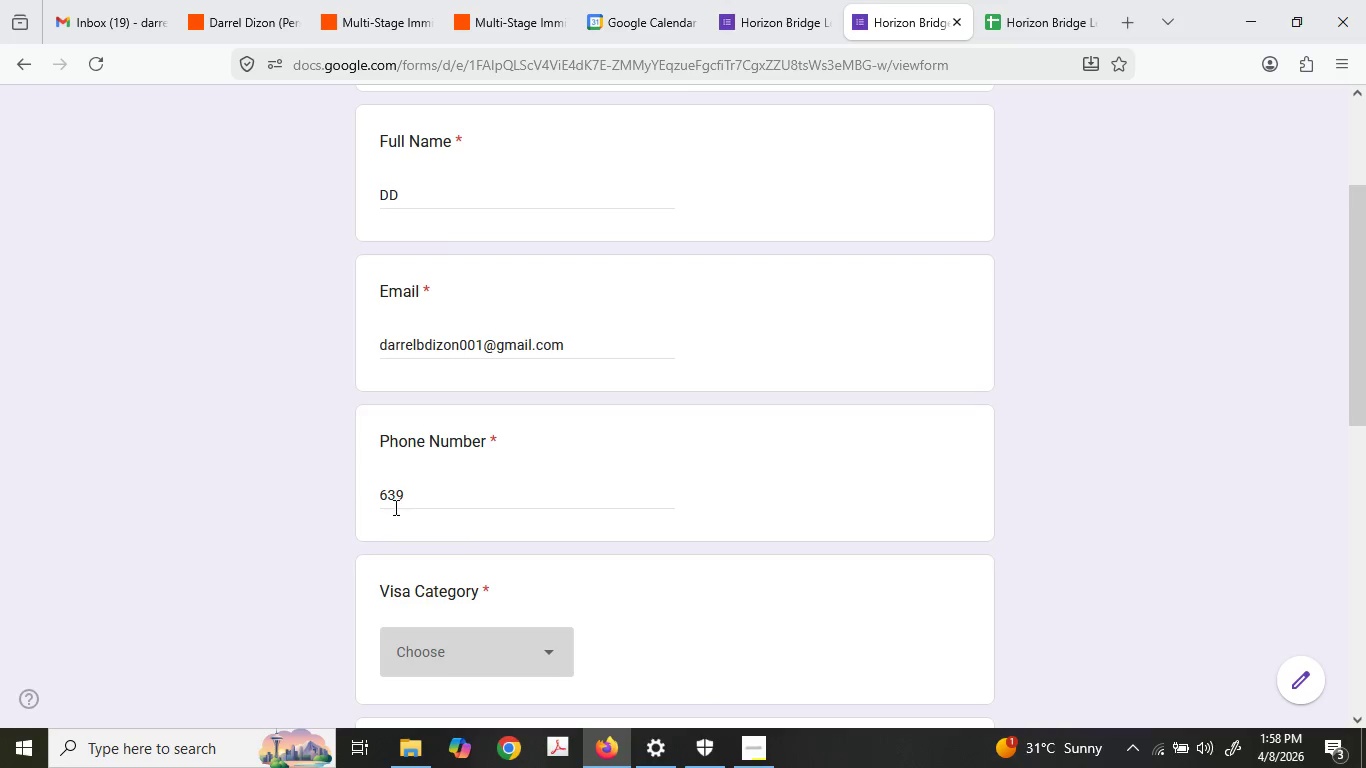 
scroll: coordinate [384, 508], scroll_direction: down, amount: 4.0
 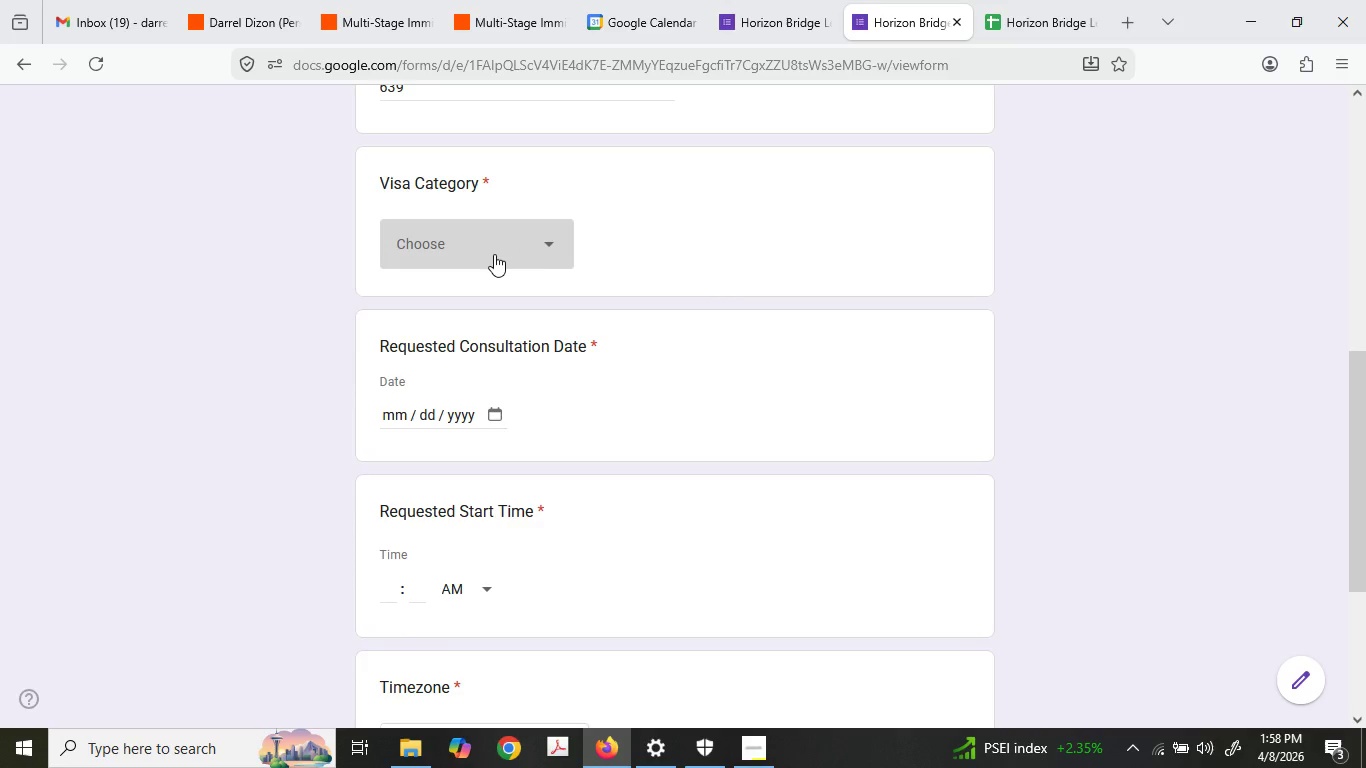 
wait(6.27)
 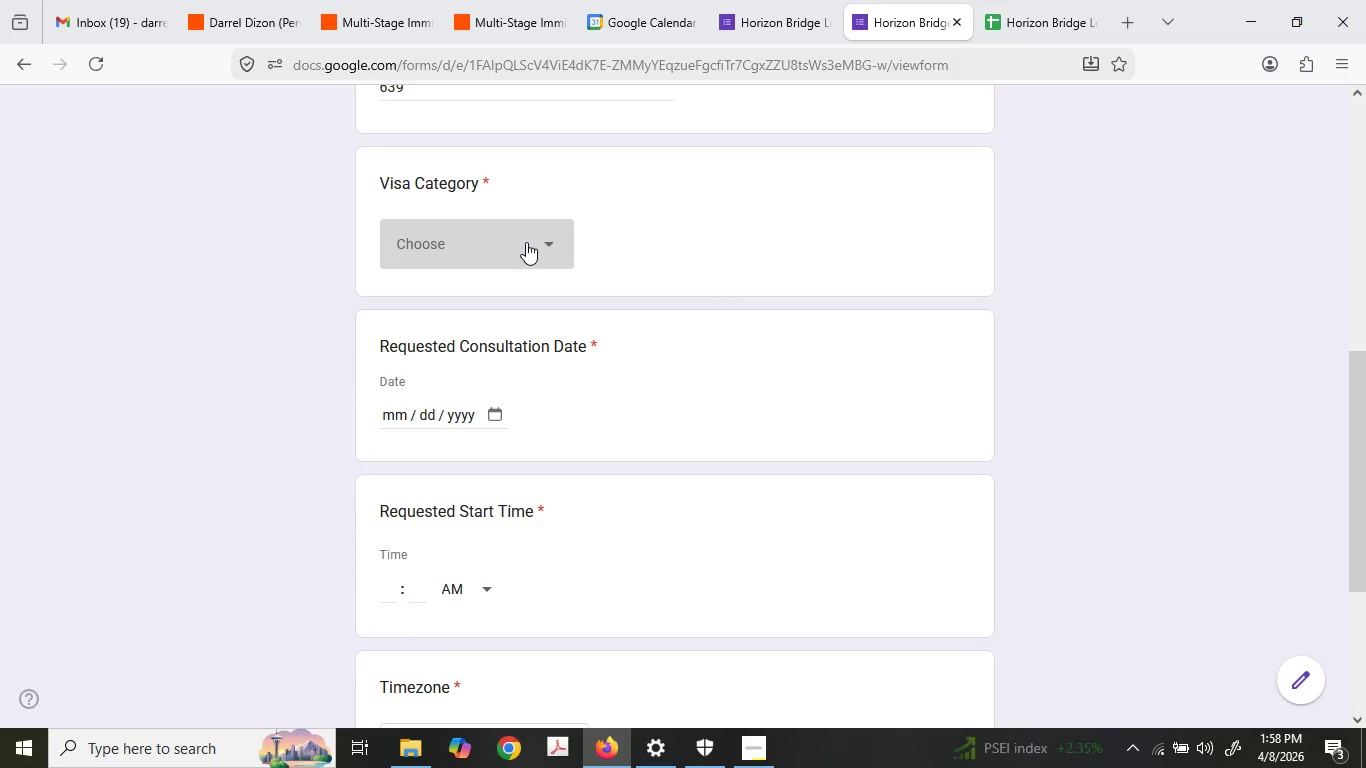 
left_click([490, 254])
 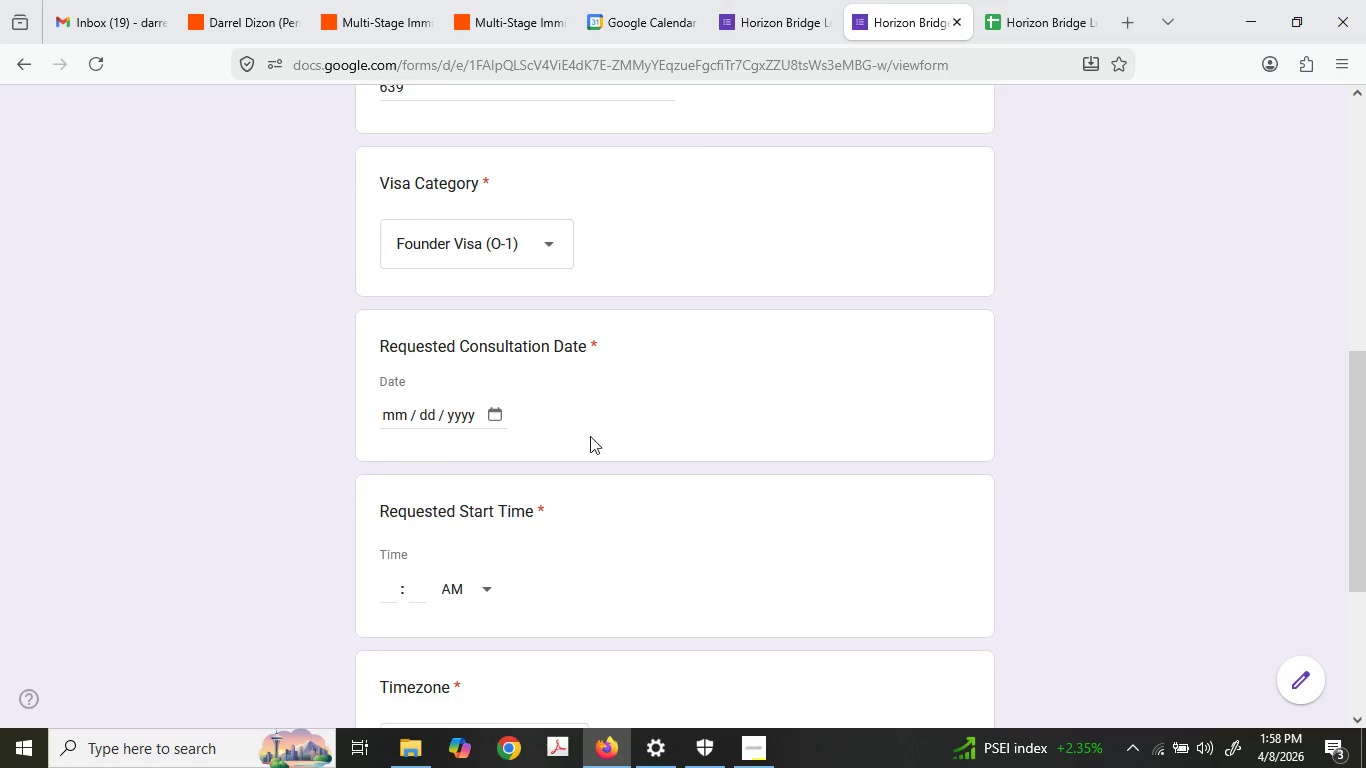 
wait(9.77)
 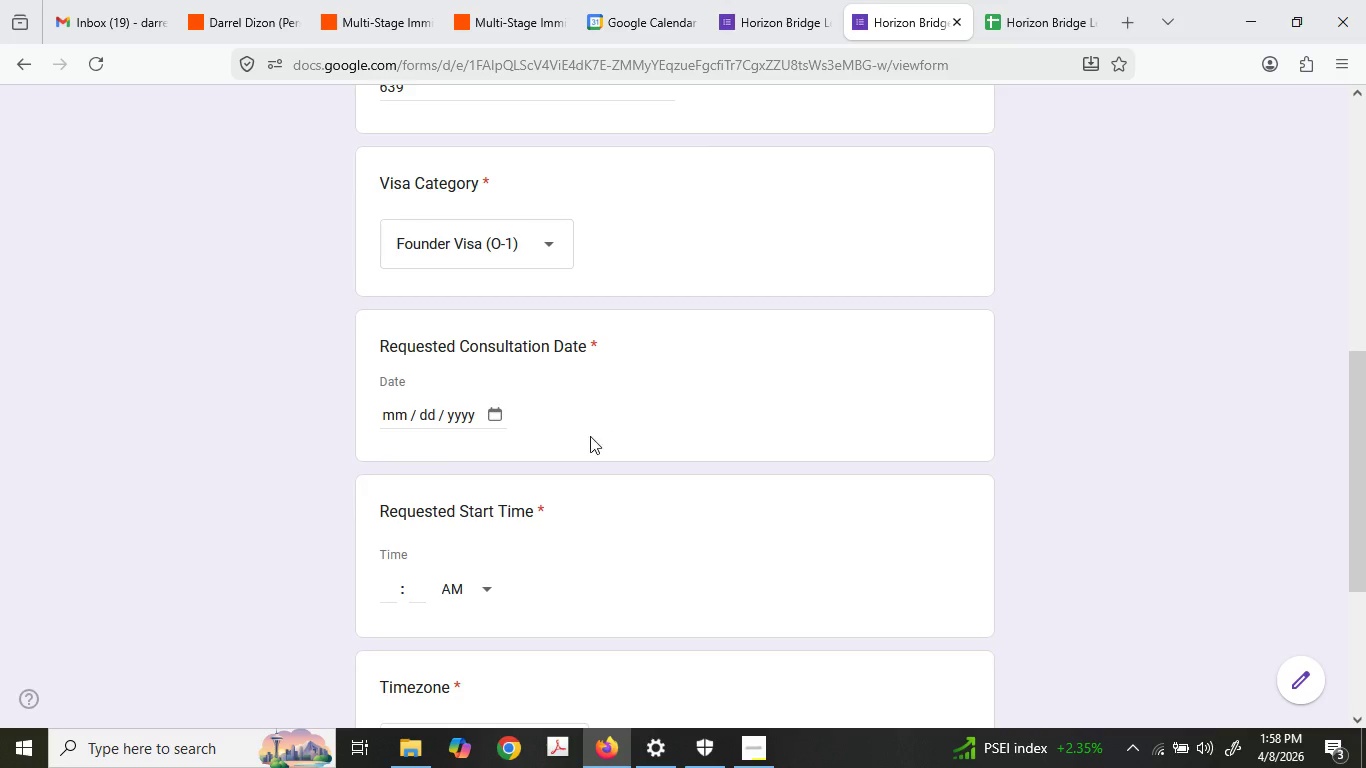 
left_click([385, 405])
 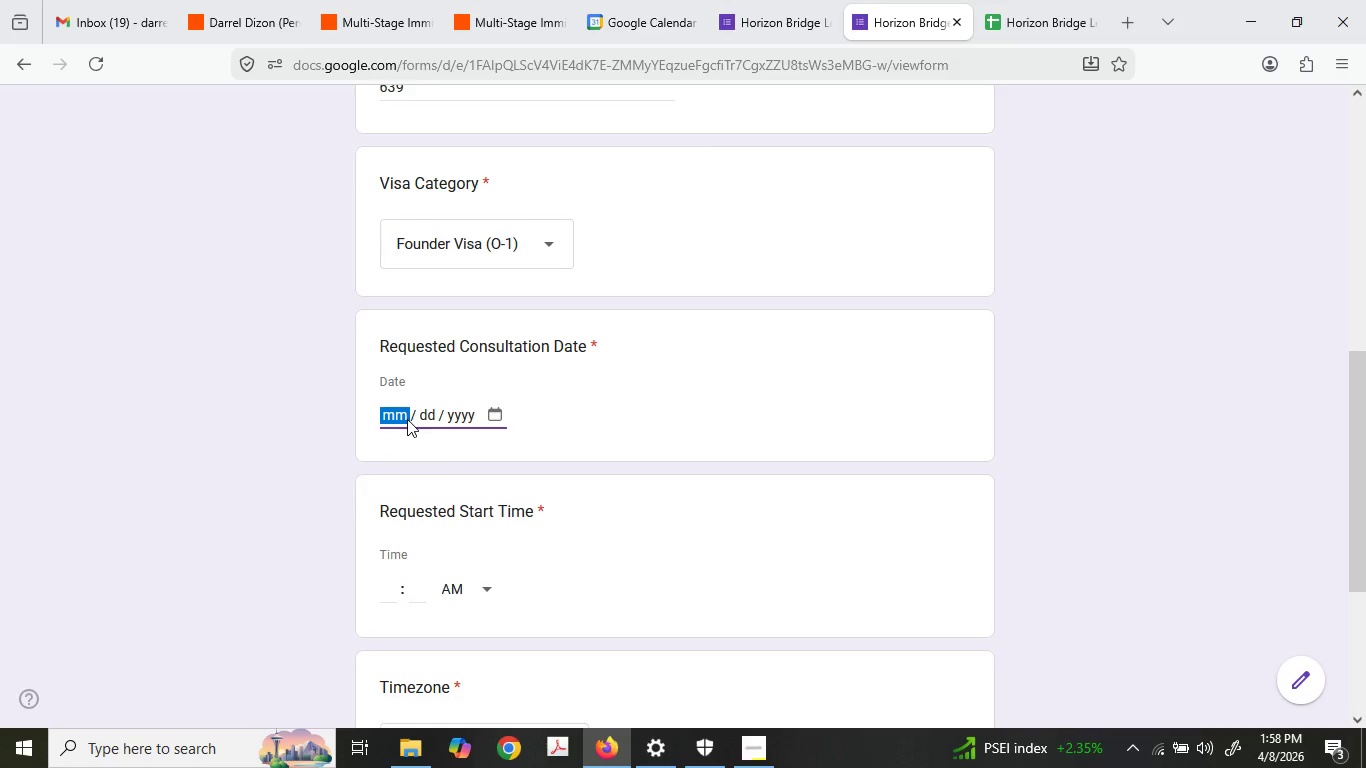 
wait(8.34)
 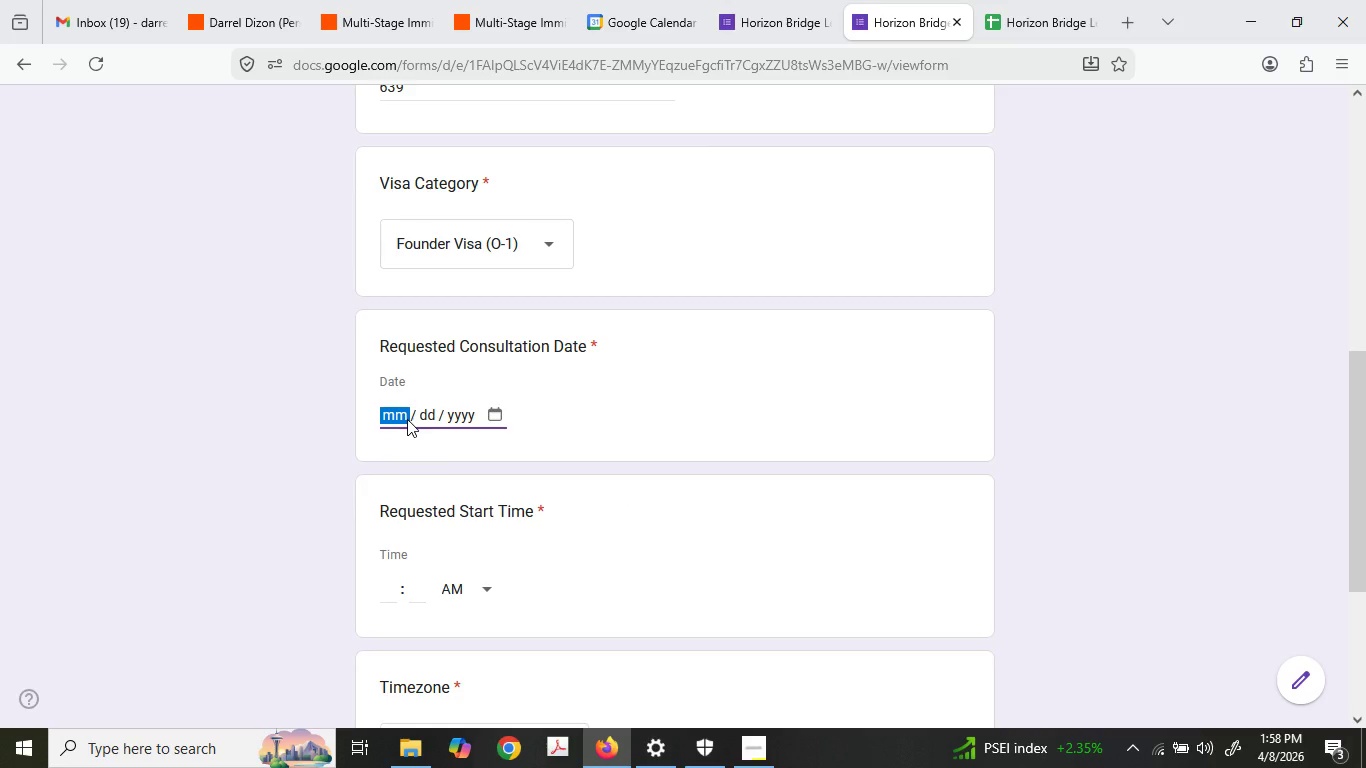 
key(Numpad0)
 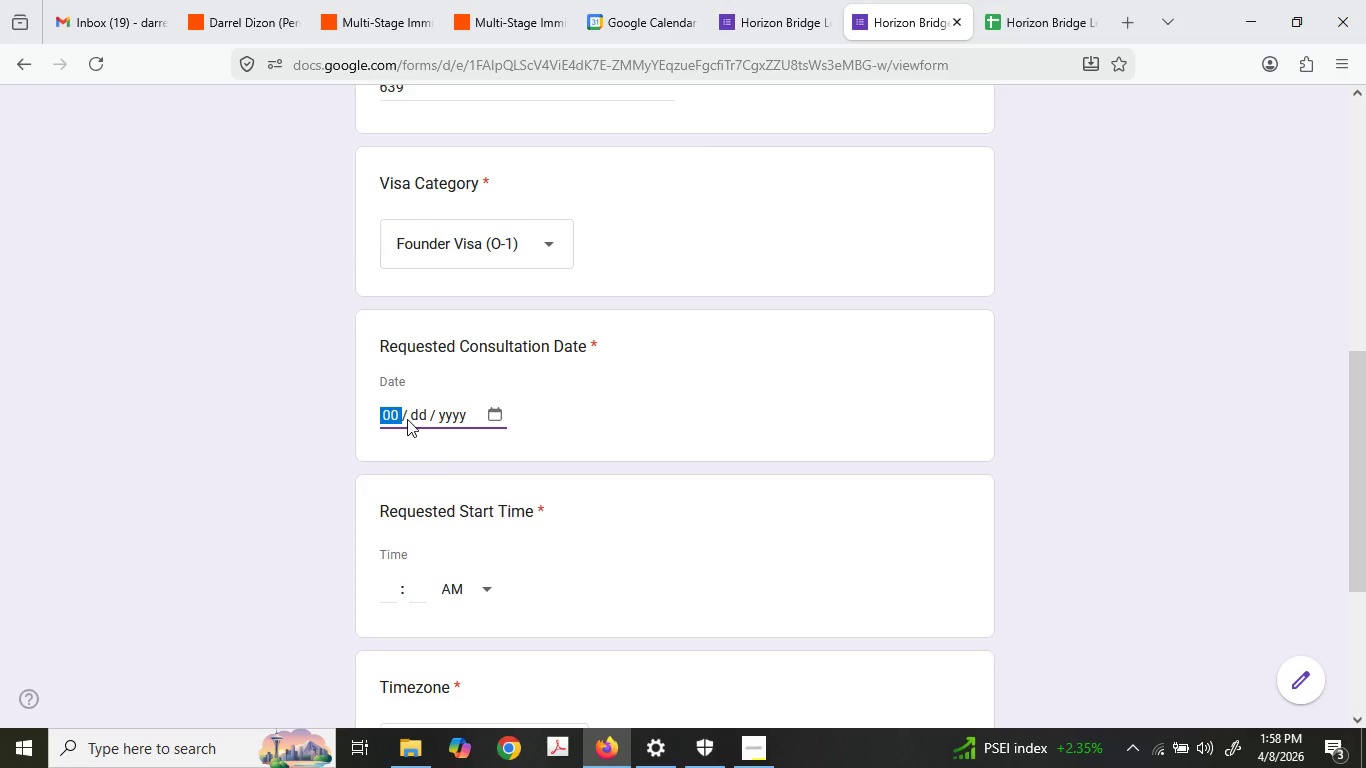 
key(Numpad4)
 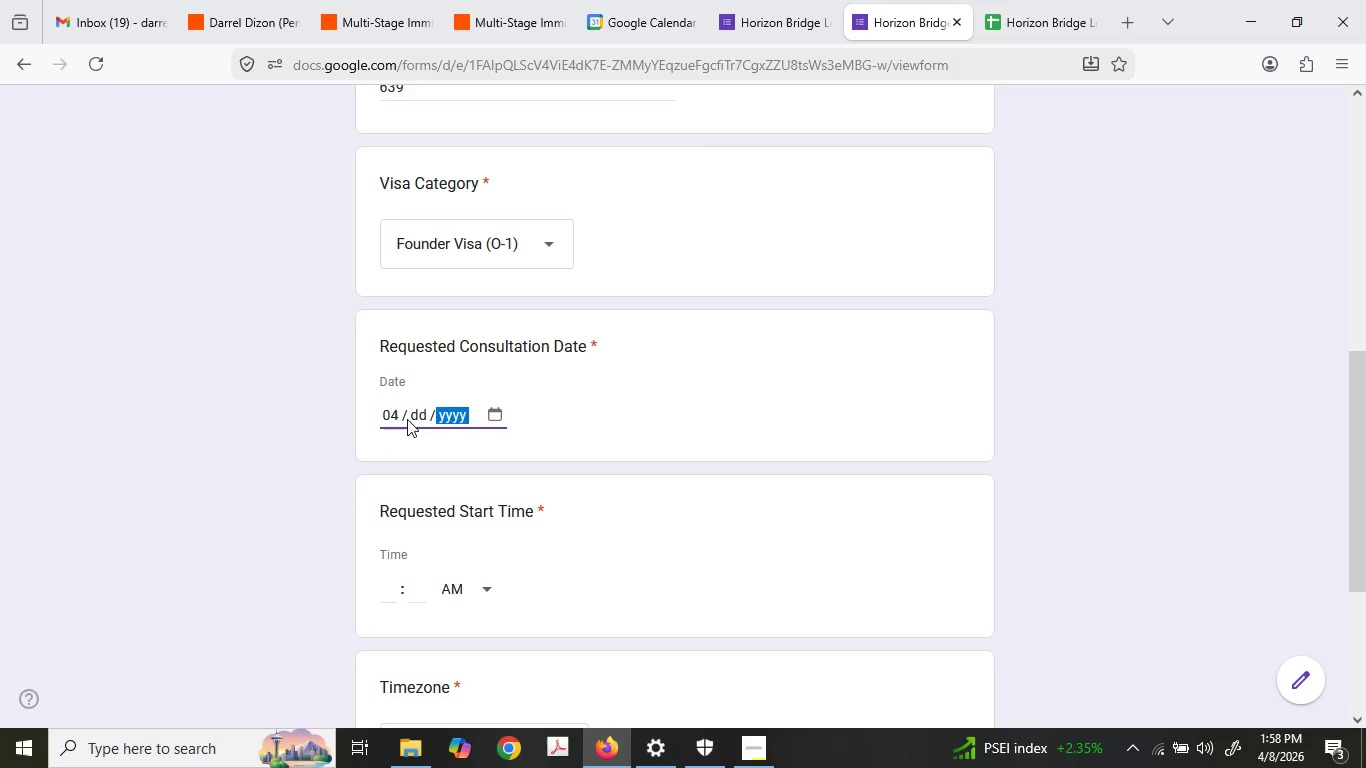 
key(Tab)
 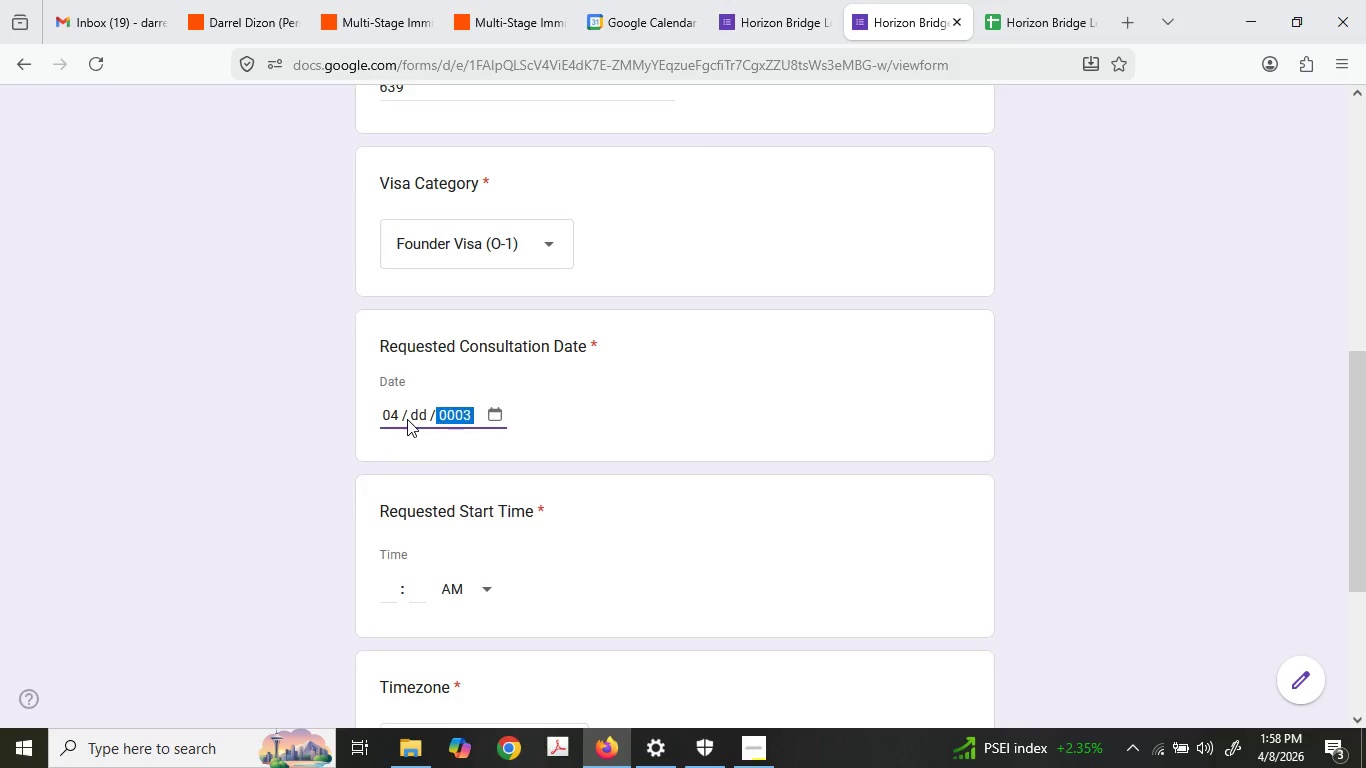 
key(Numpad3)
 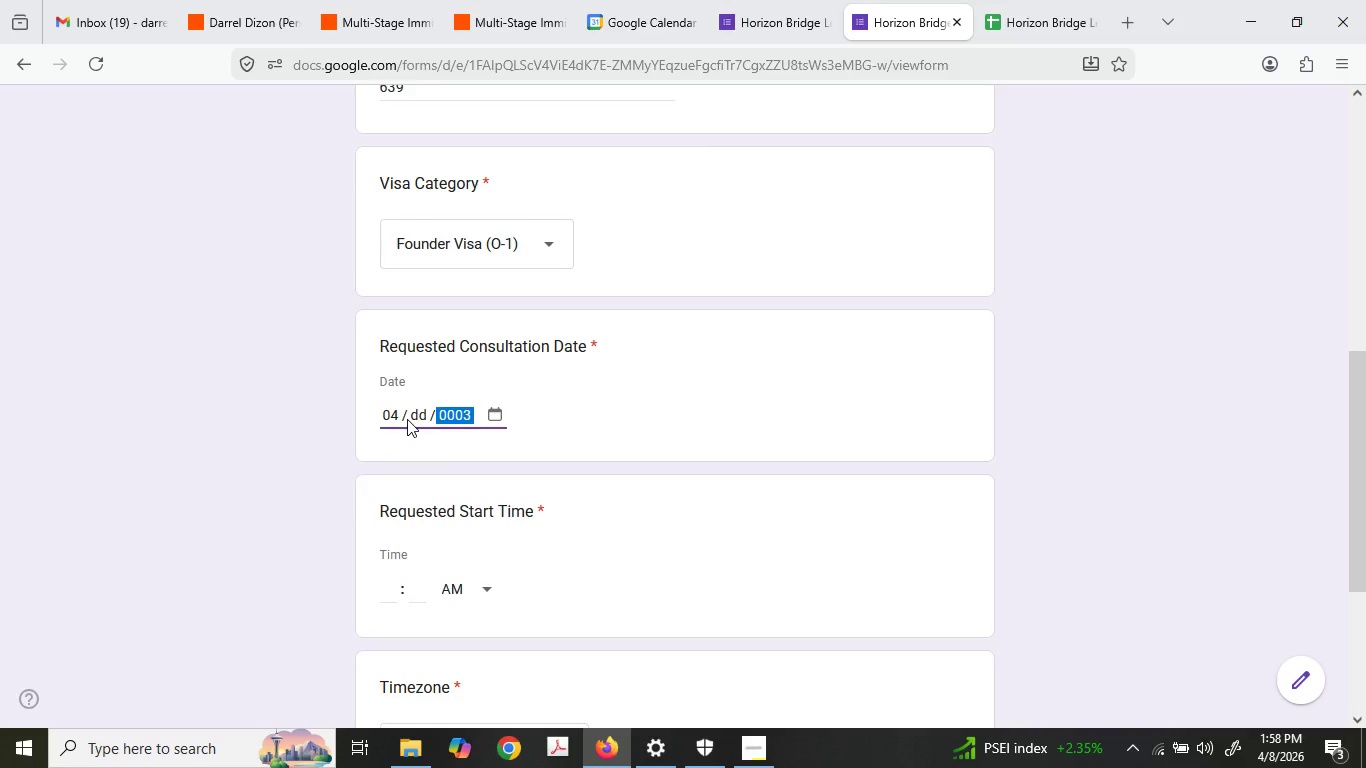 
left_click([412, 418])
 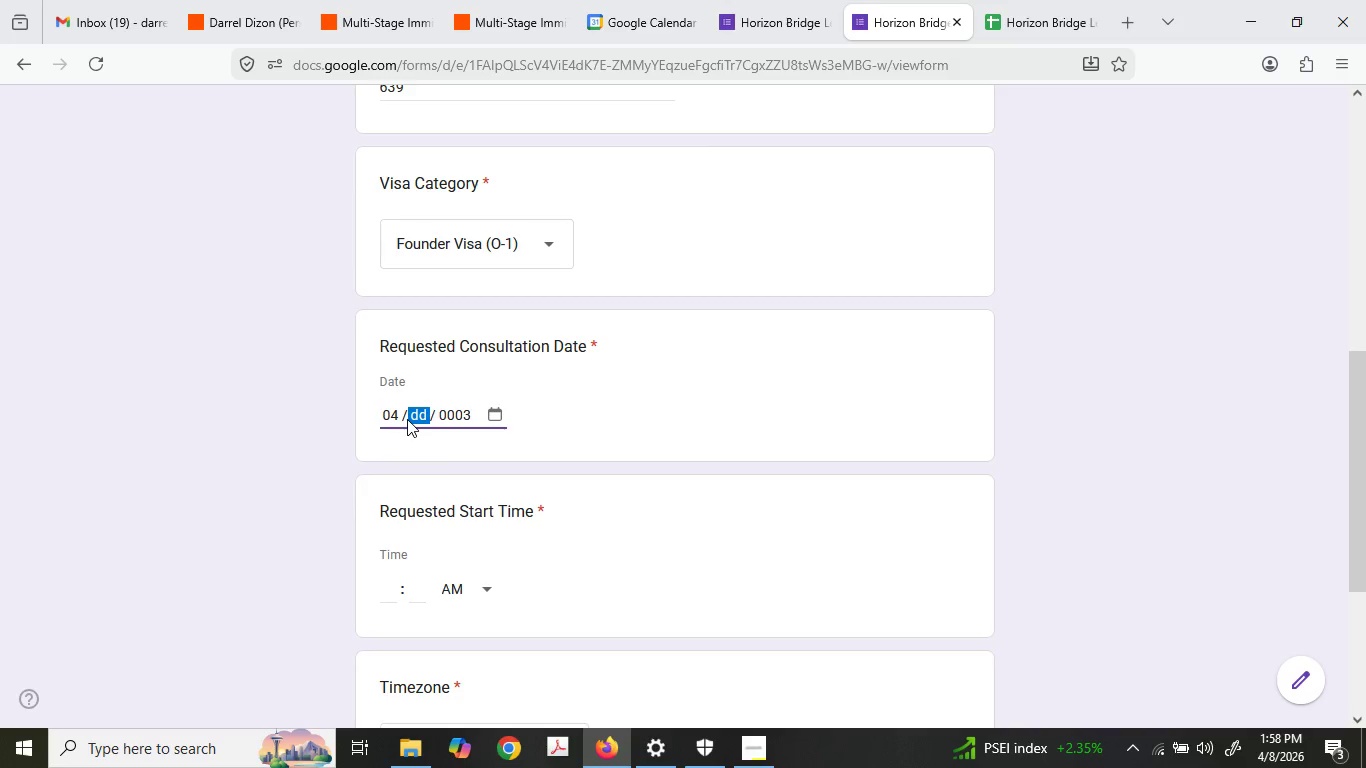 
key(Numpad3)
 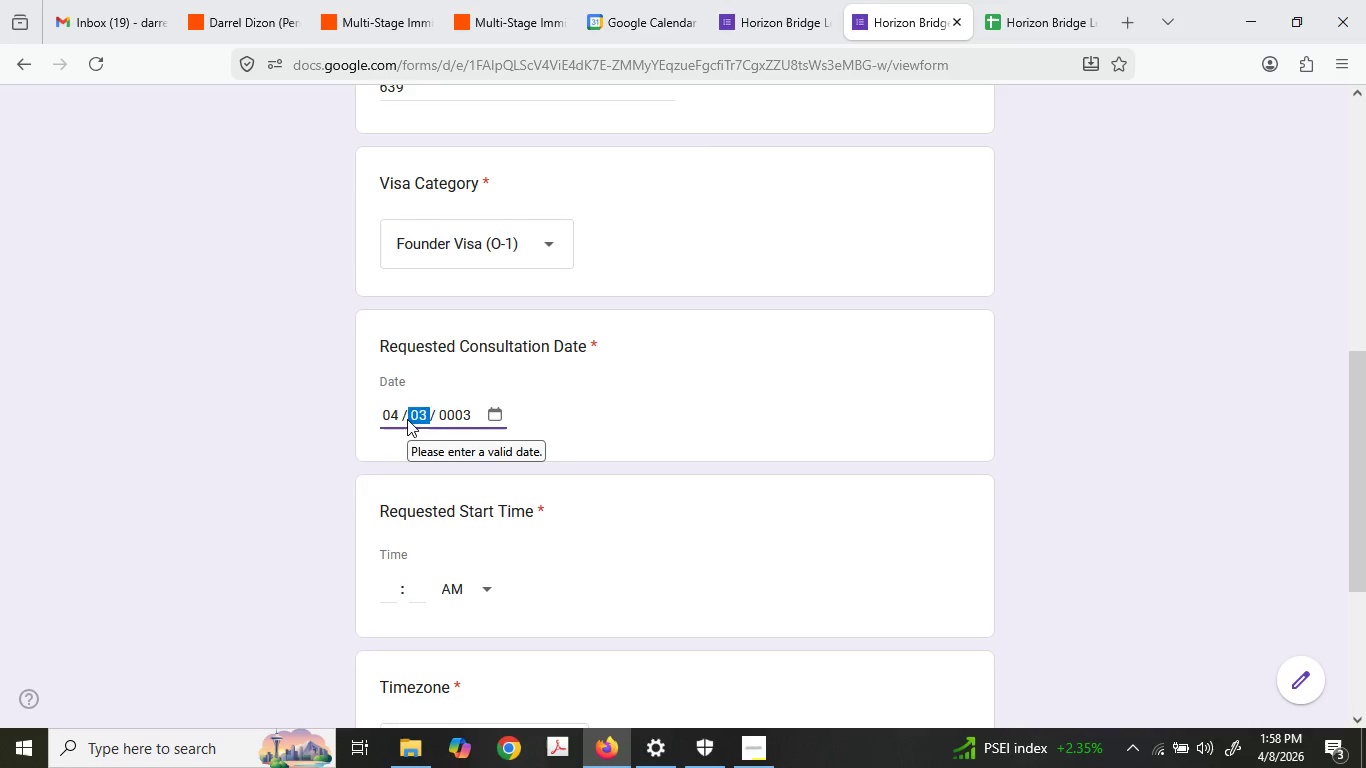 
key(Numpad0)
 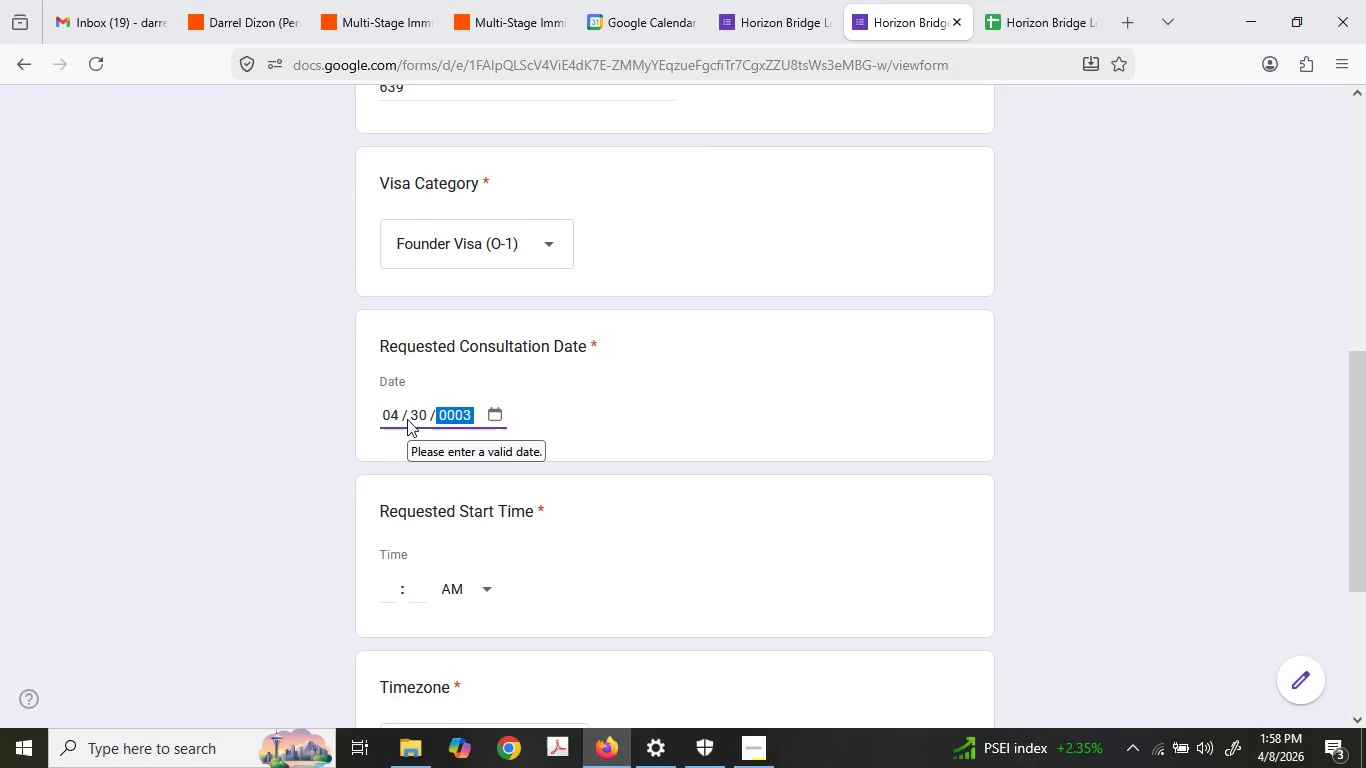 
key(Numpad2)
 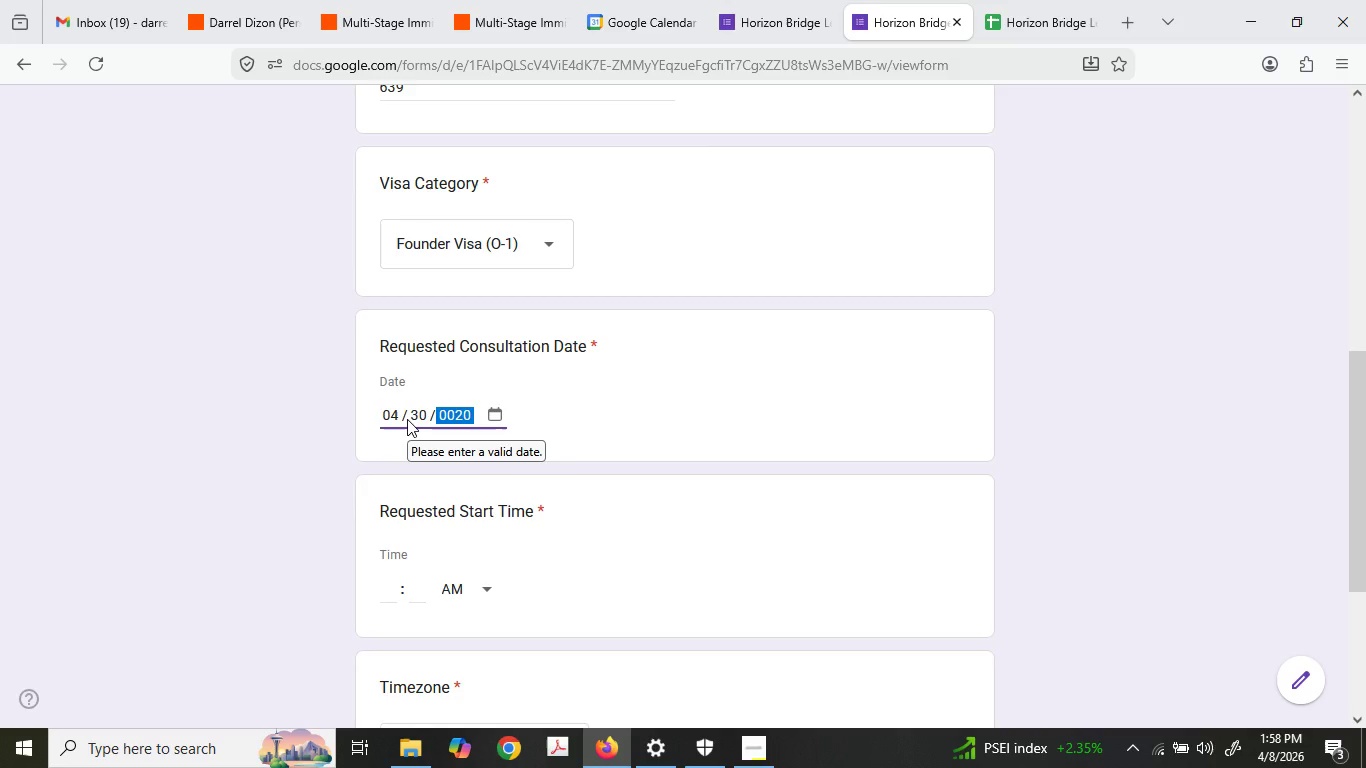 
key(Numpad0)
 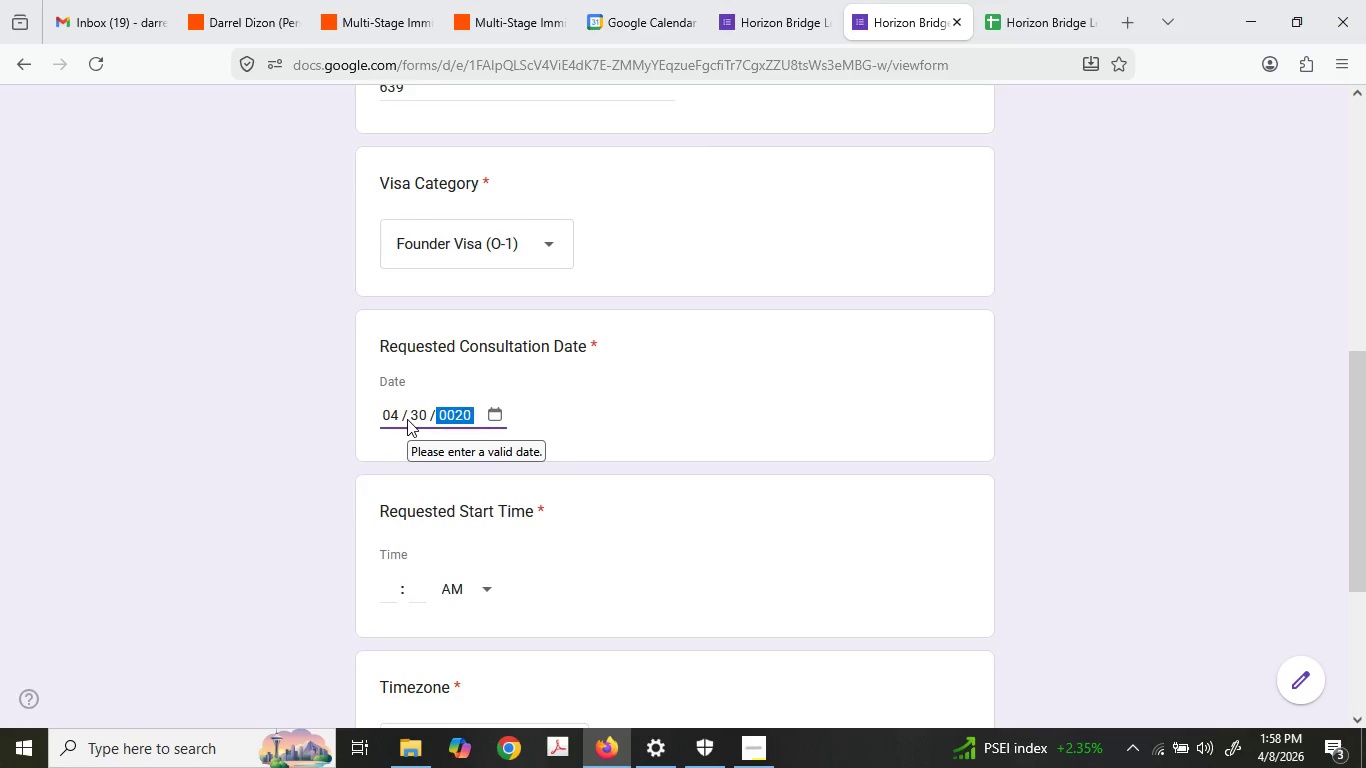 
key(Numpad2)
 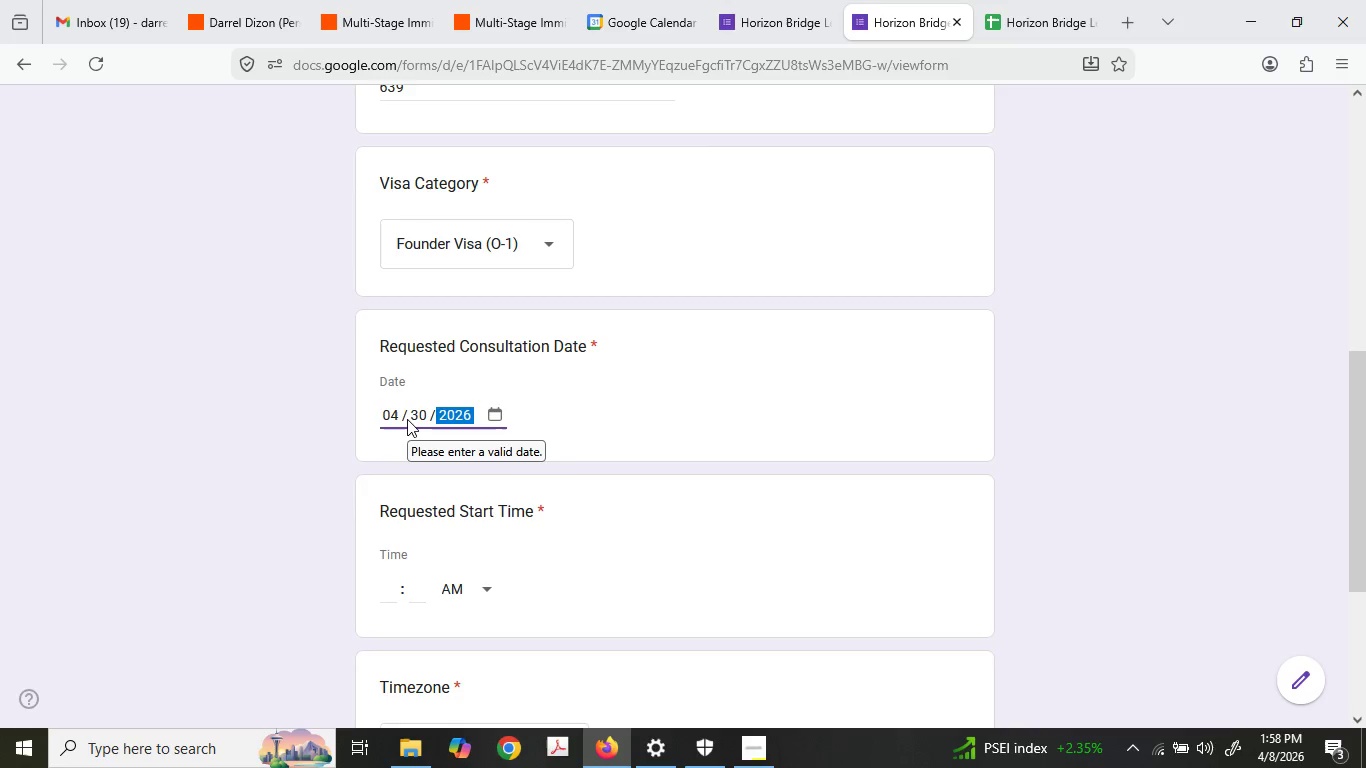 
key(Numpad6)
 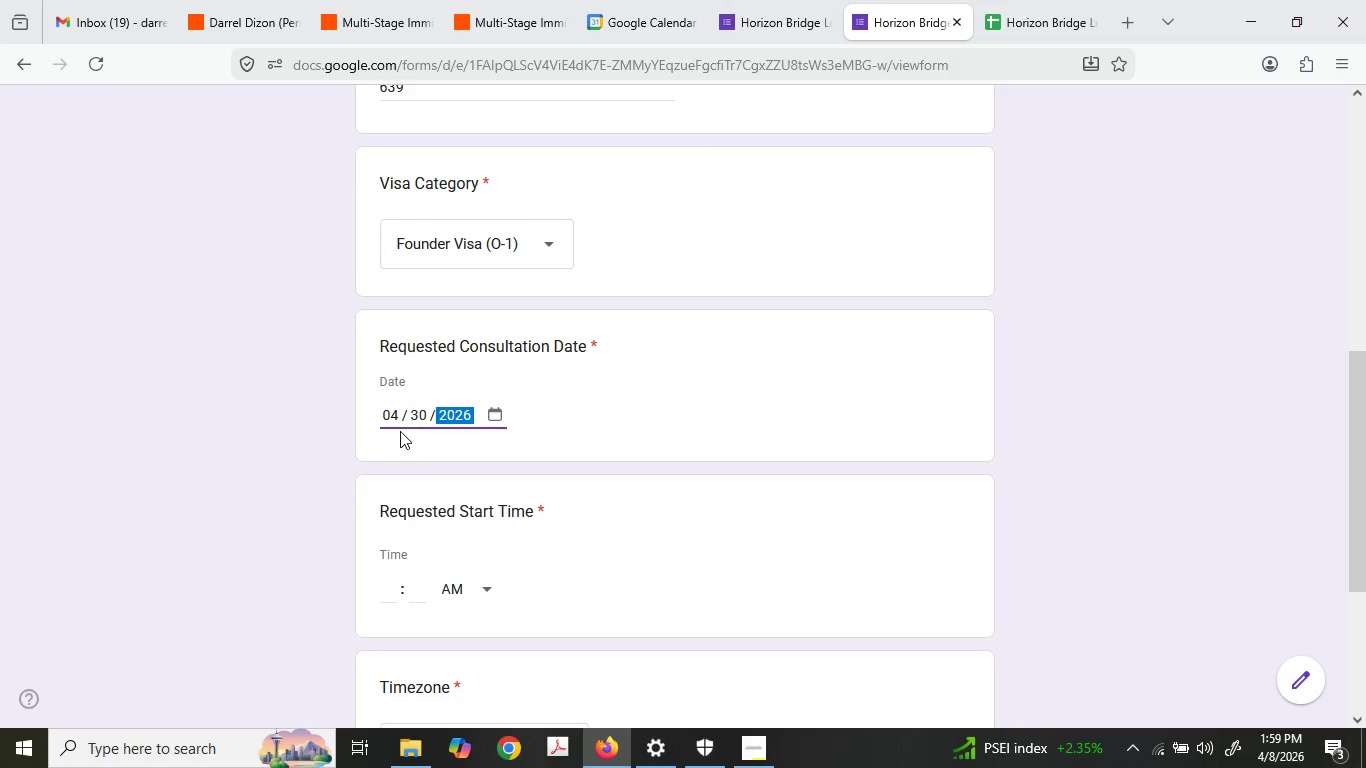 
scroll: coordinate [399, 431], scroll_direction: down, amount: 2.0
 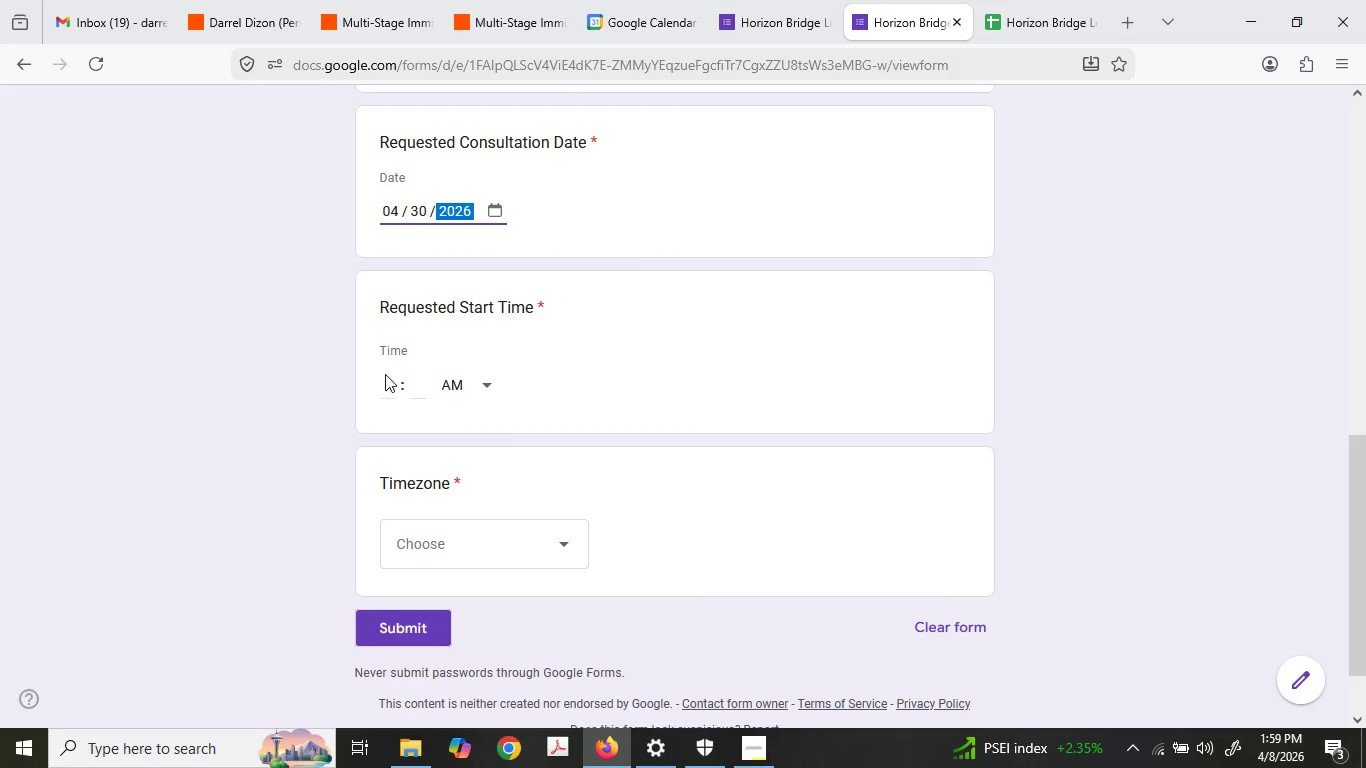 
left_click([386, 396])
 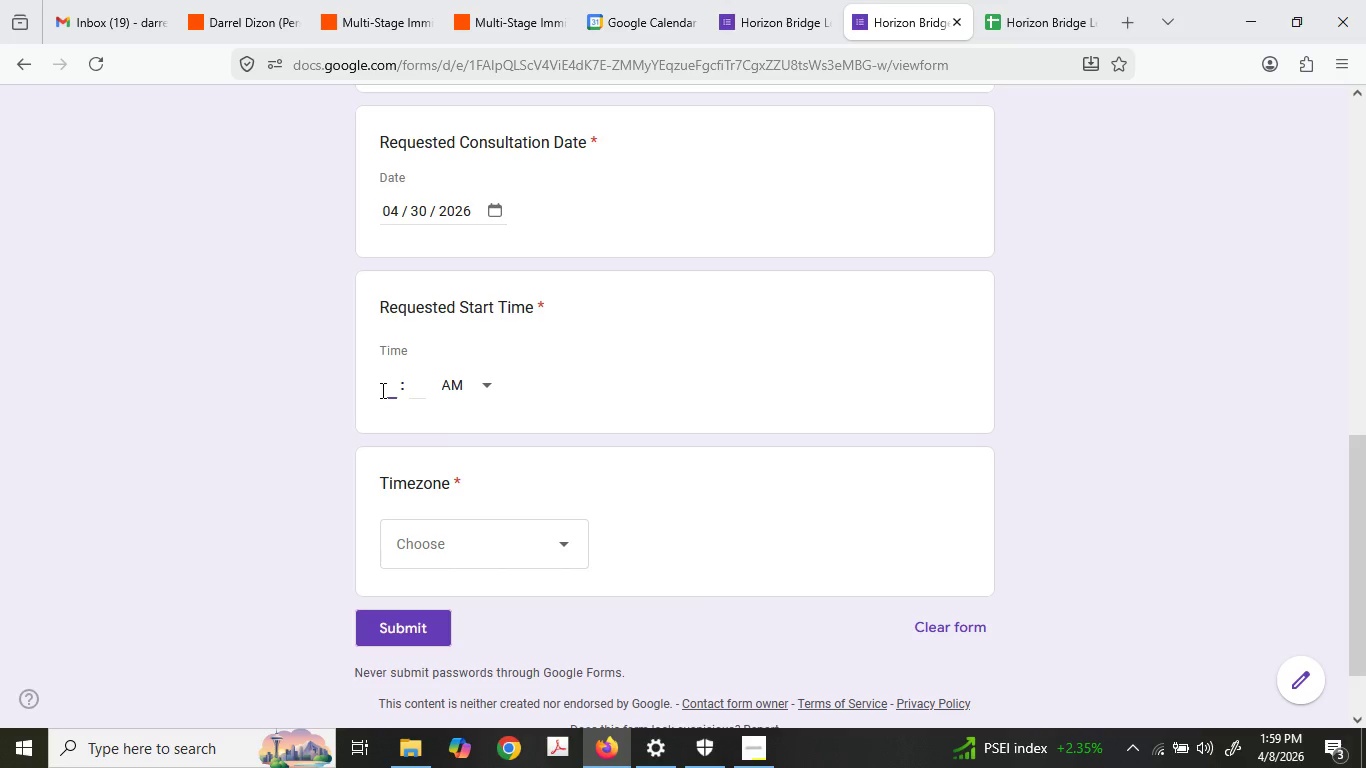 
key(Numpad1)
 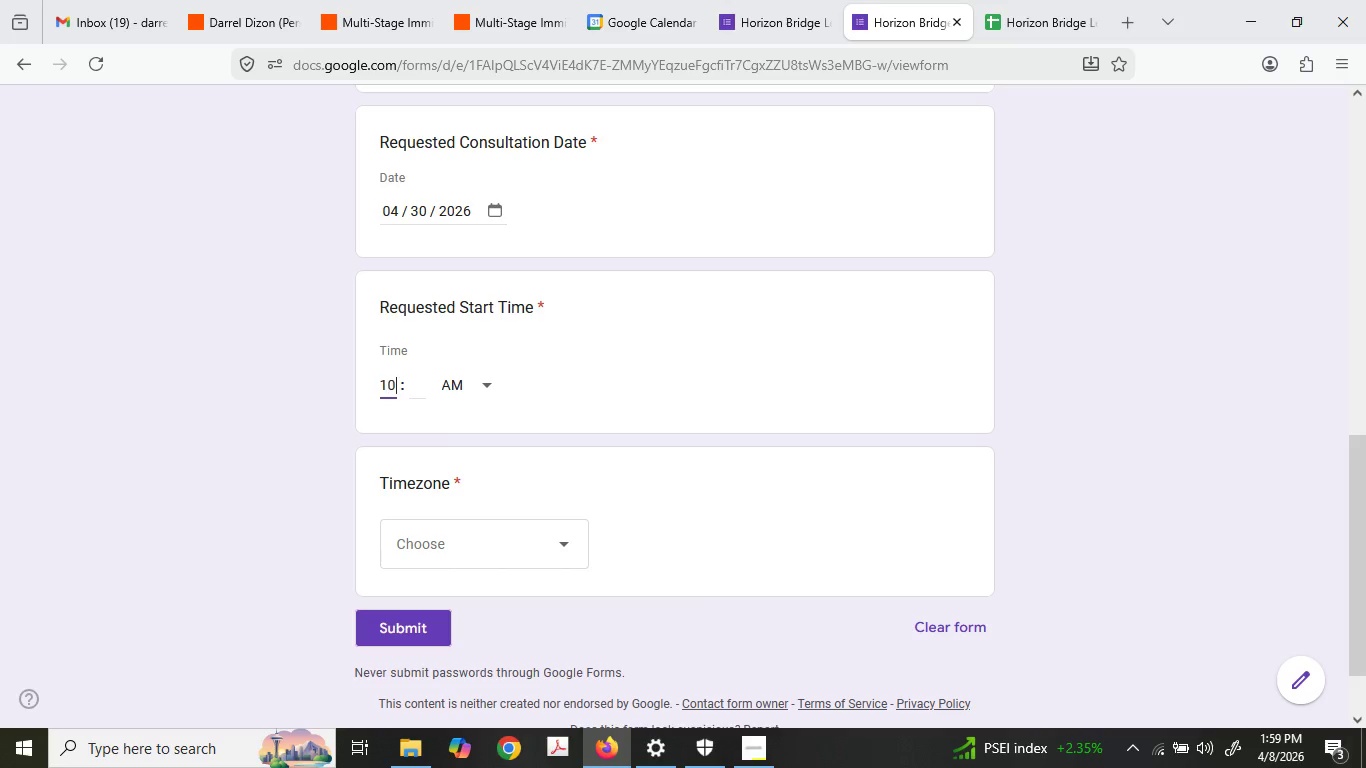 
key(Numpad0)
 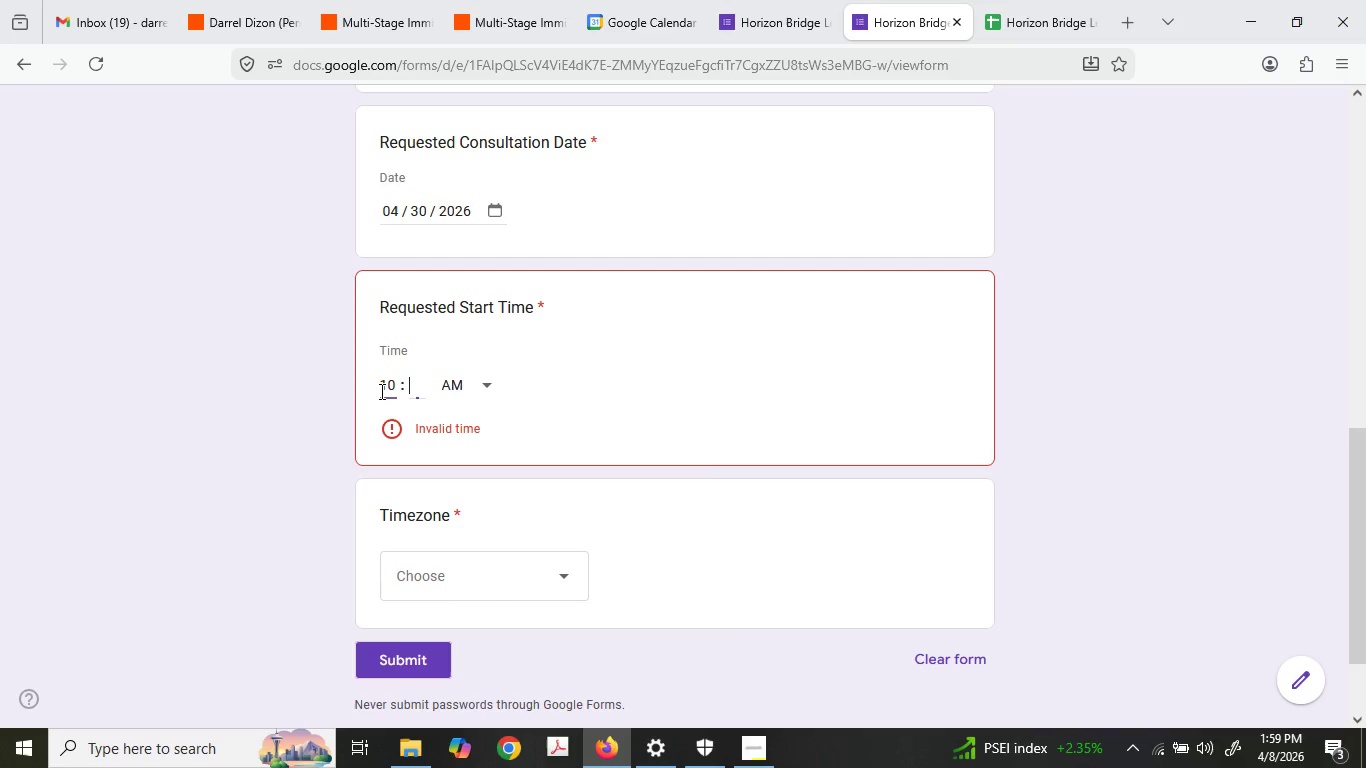 
key(Tab)
 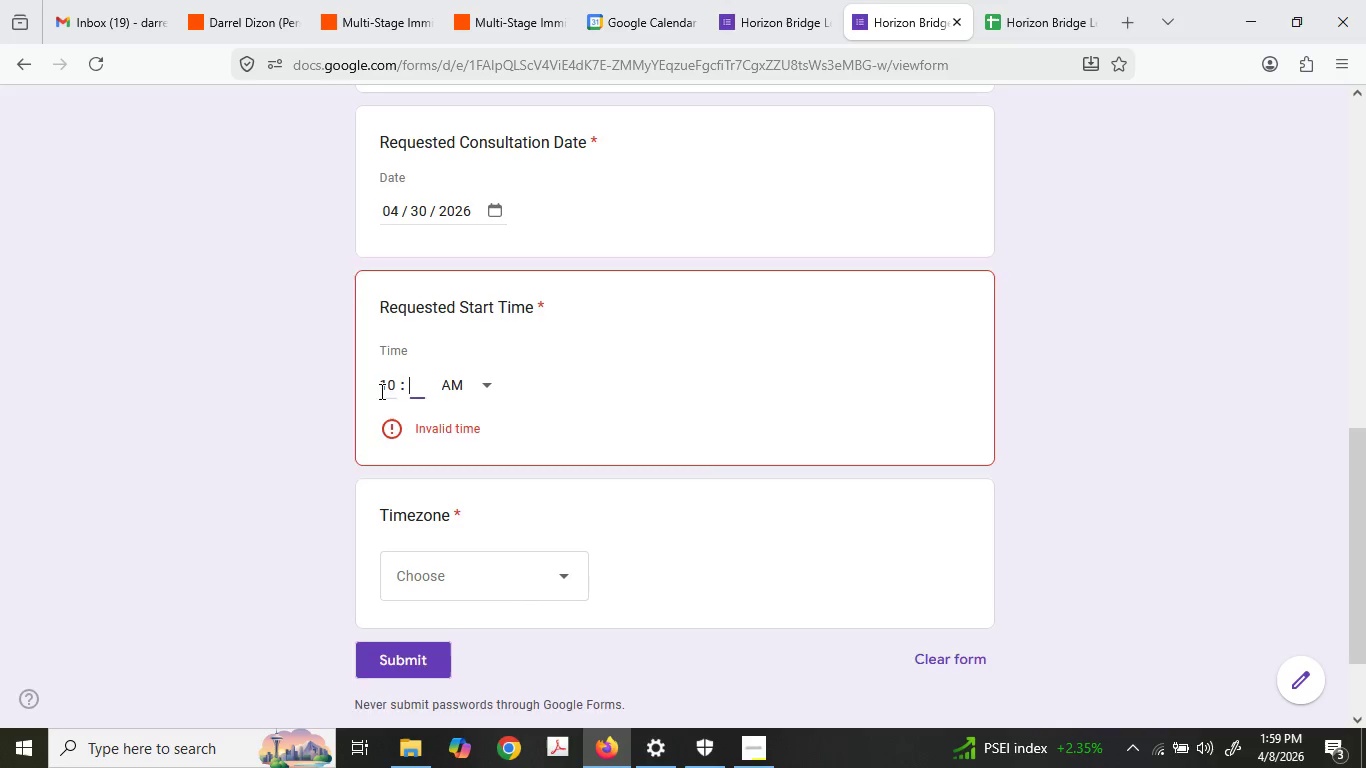 
key(Numpad0)
 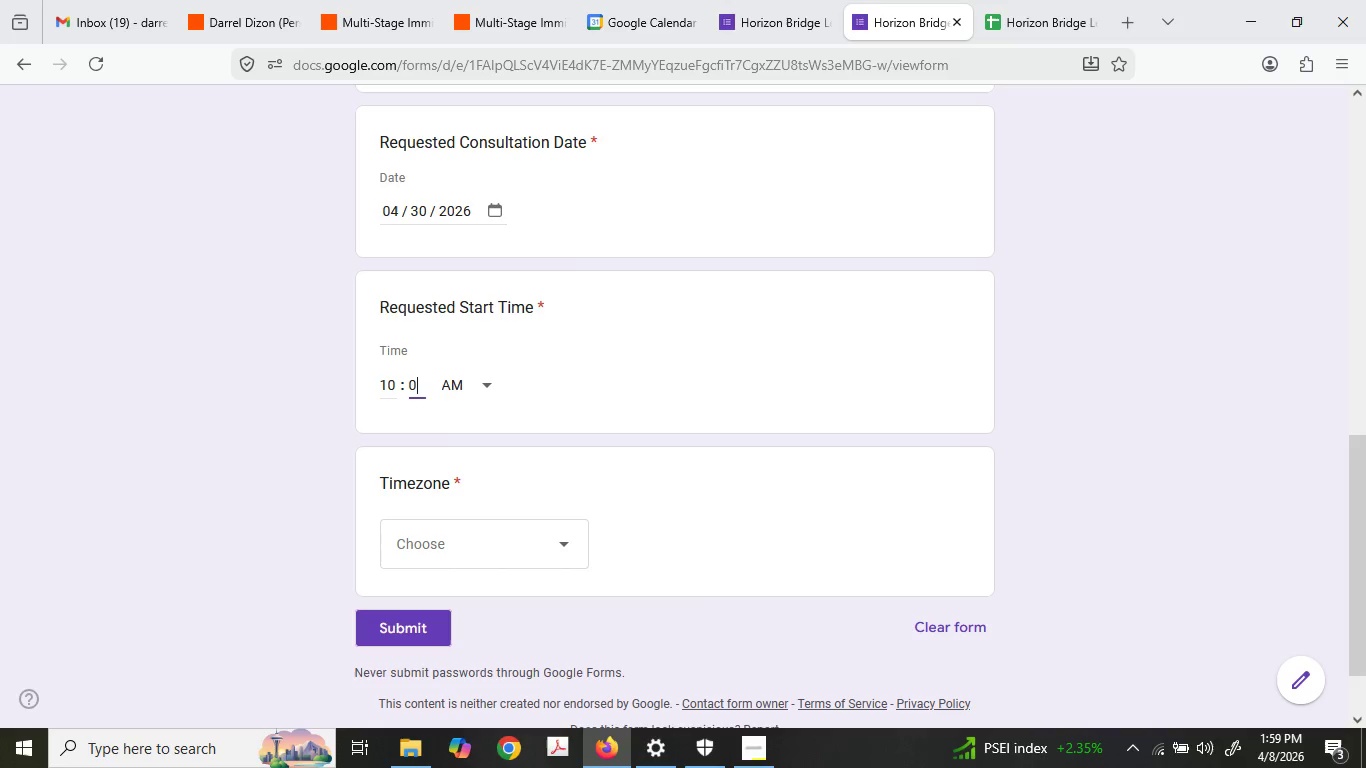 
key(Numpad0)
 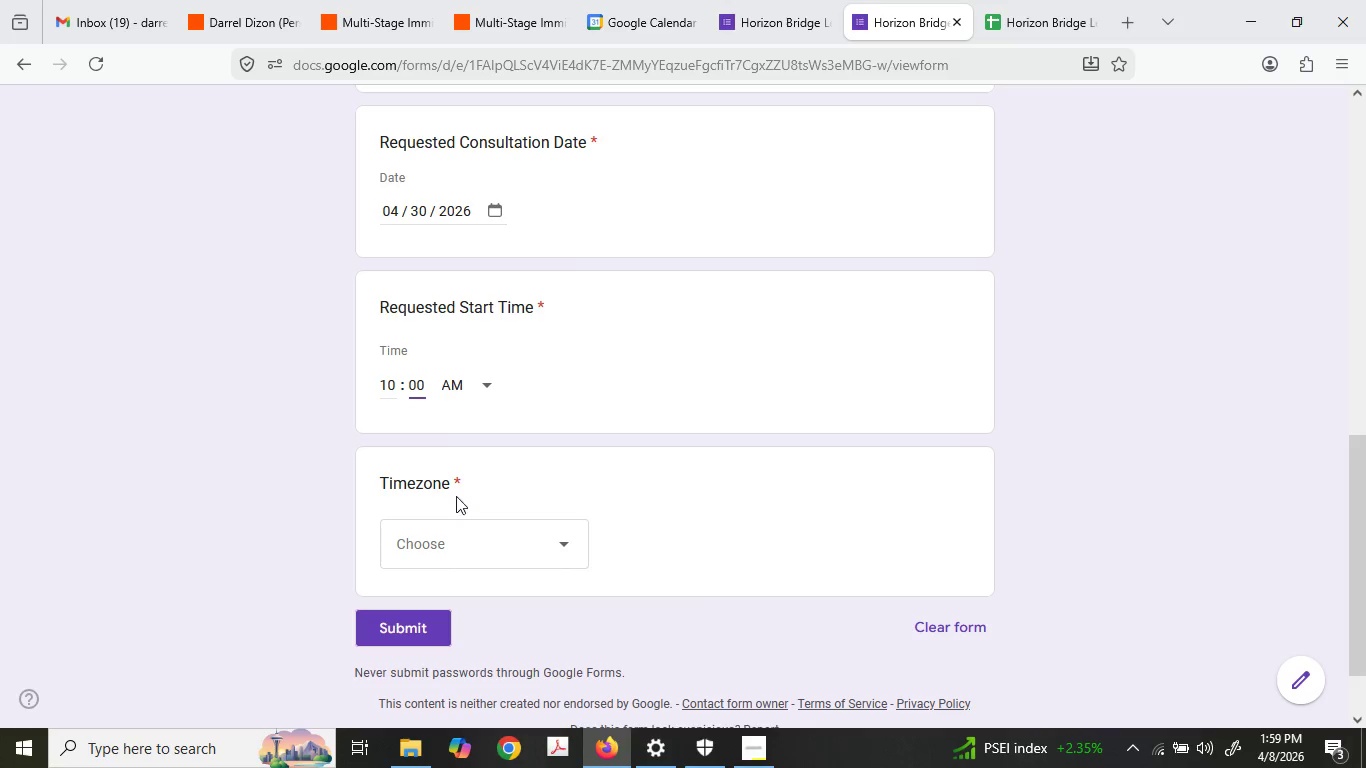 
left_click([485, 541])
 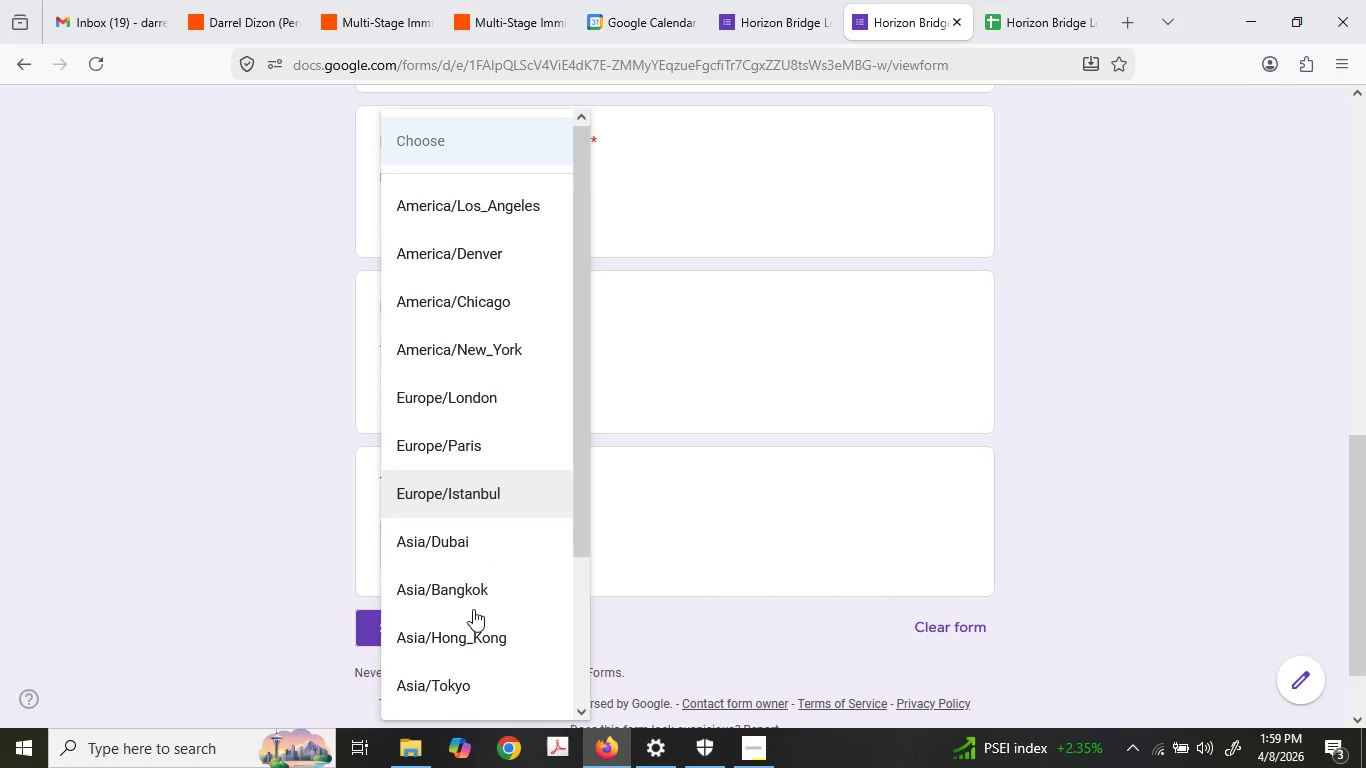 
scroll: coordinate [466, 641], scroll_direction: down, amount: 2.0
 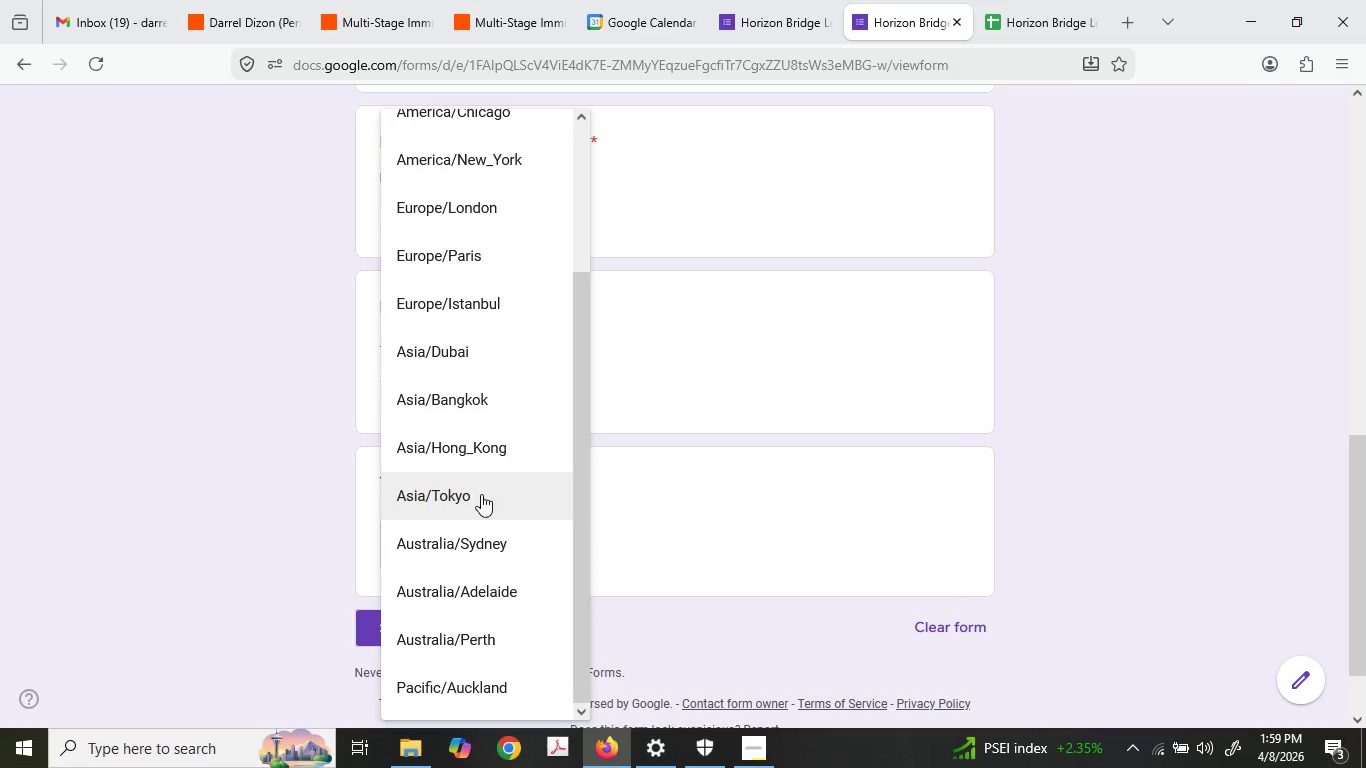 
left_click([481, 494])
 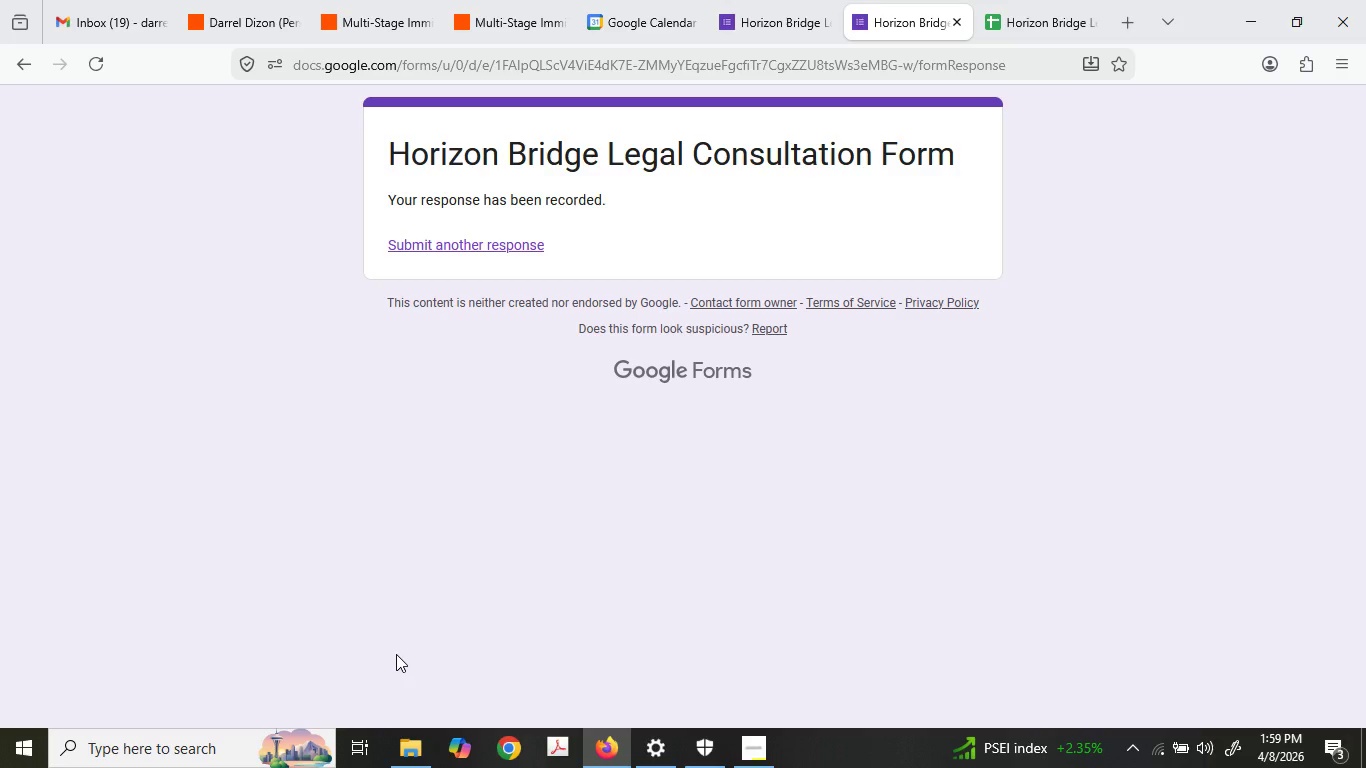 
wait(24.51)
 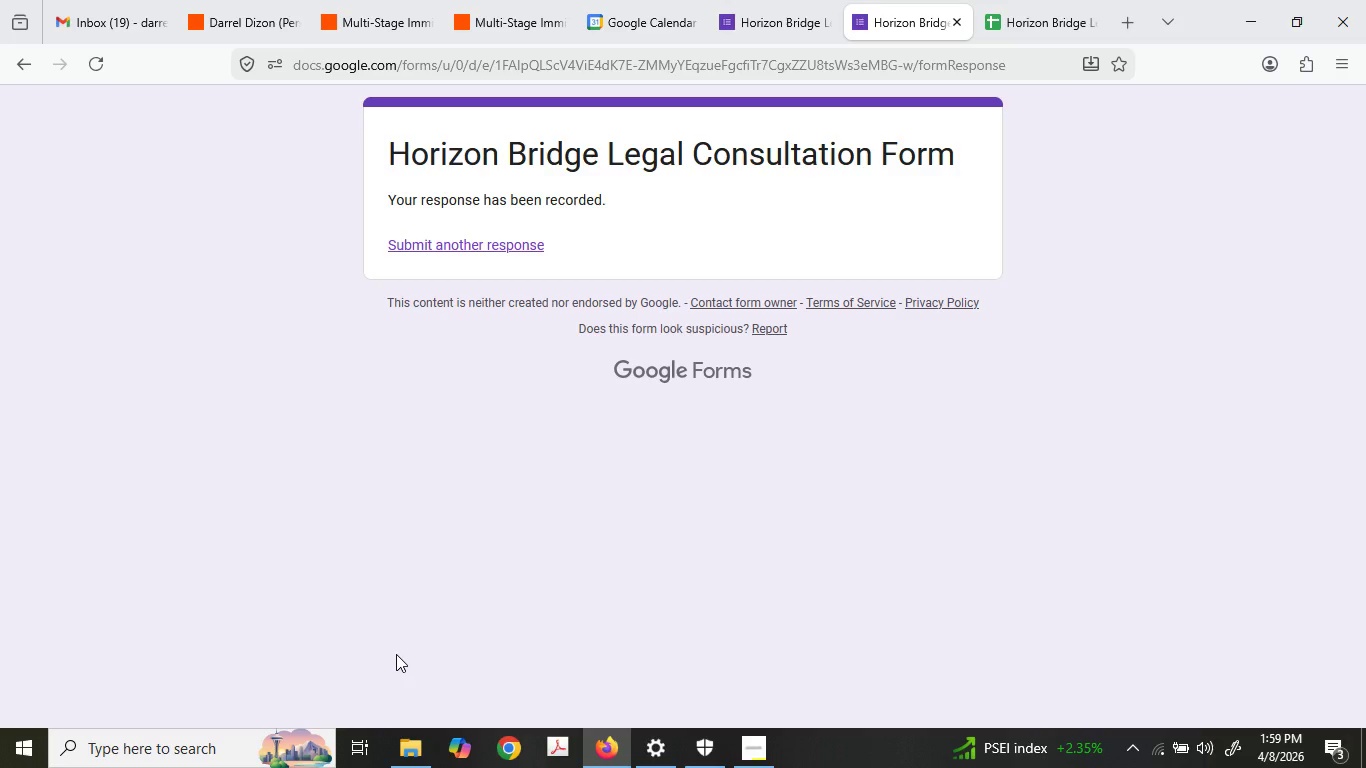 
mouse_move([723, 20])
 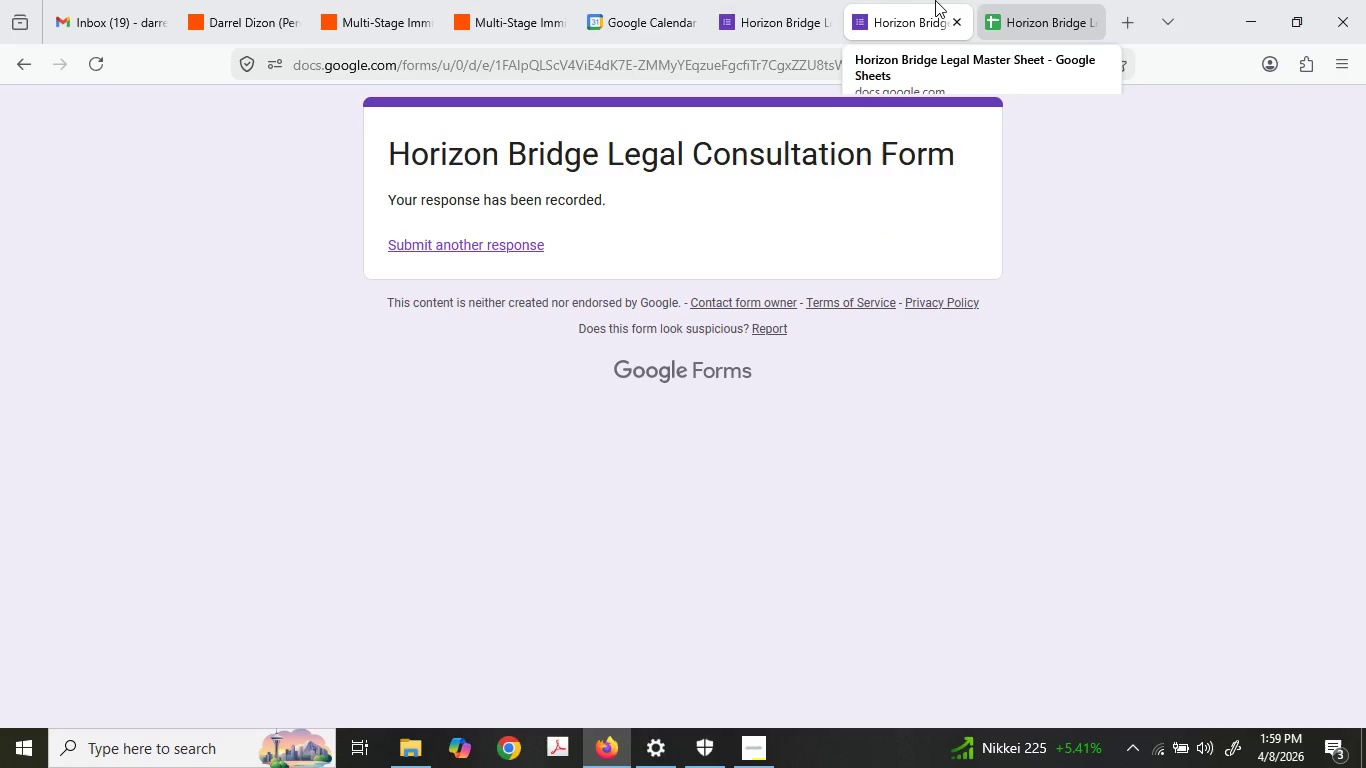 
left_click([840, 0])
 